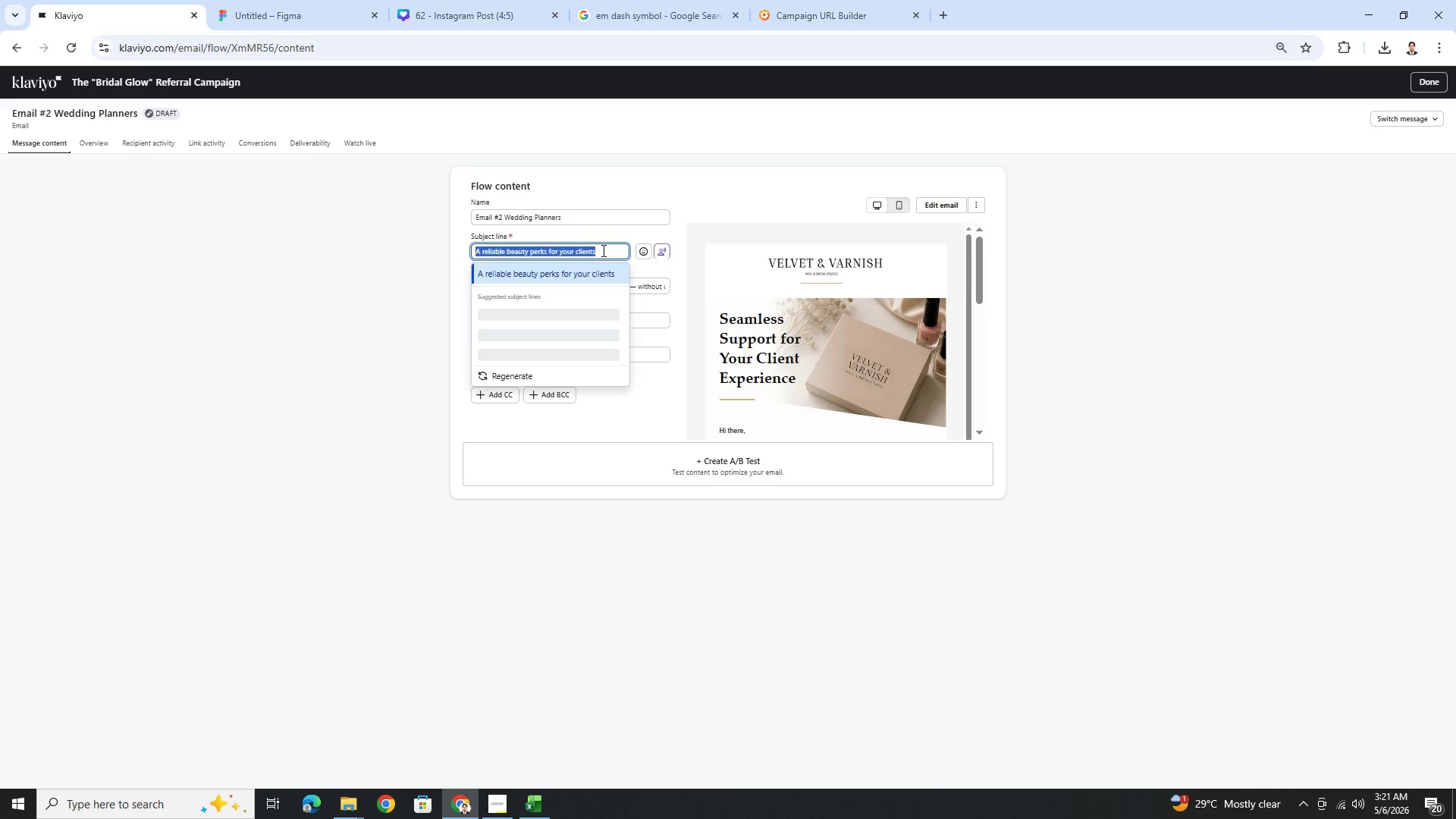 
triple_click([602, 250])
 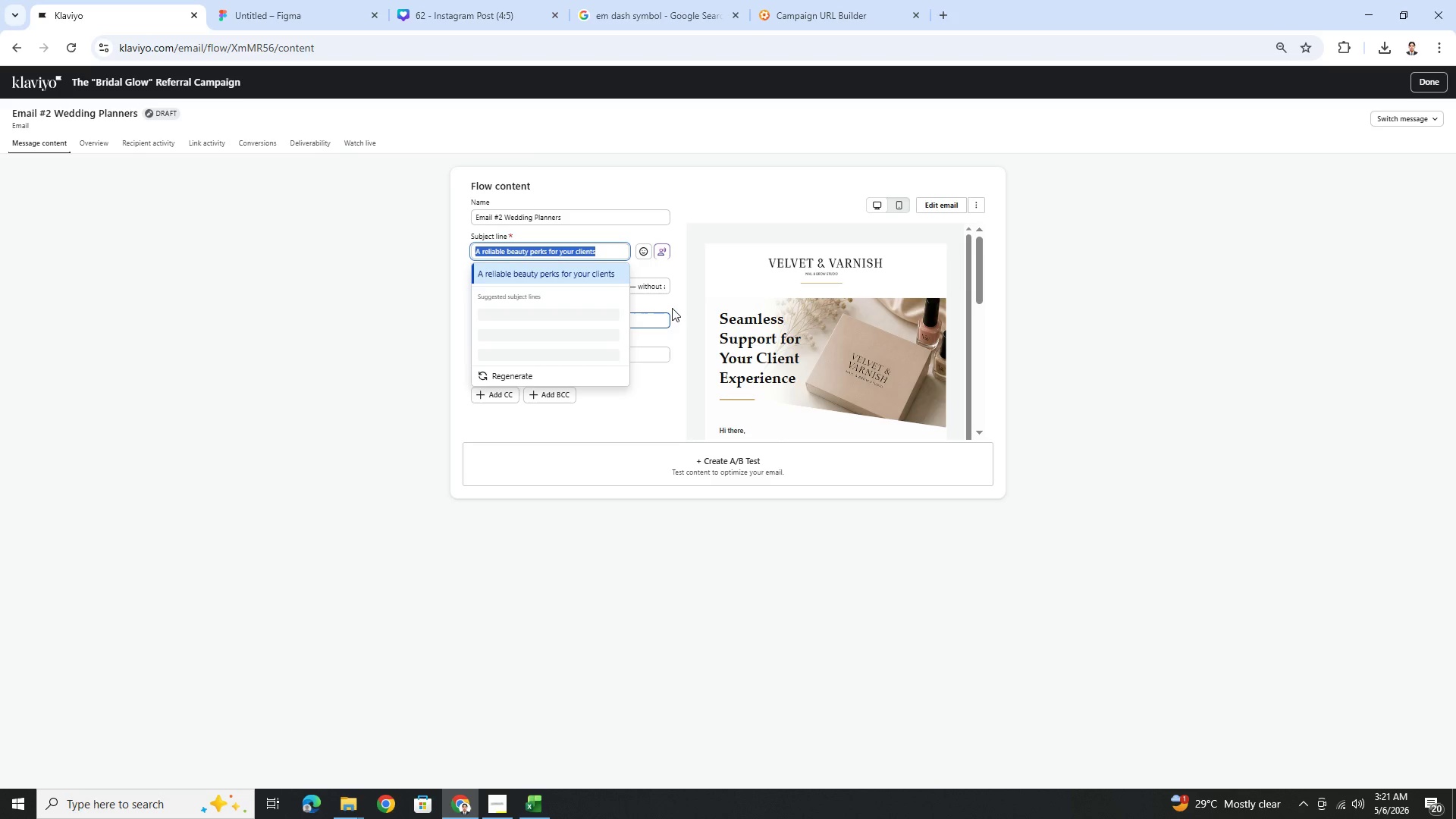 
left_click([675, 306])
 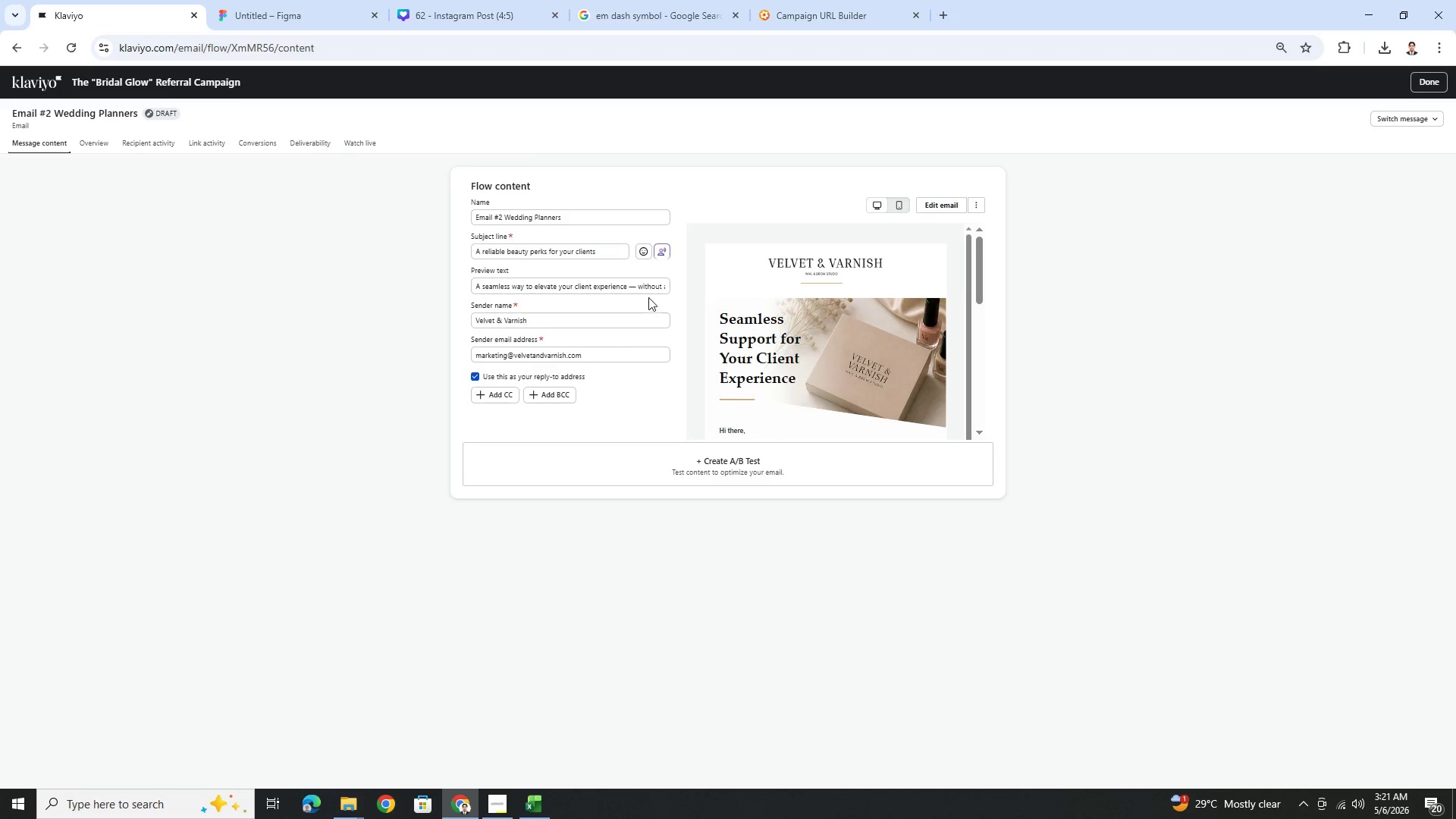 
left_click_drag(start_coordinate=[647, 290], to_coordinate=[675, 289])
 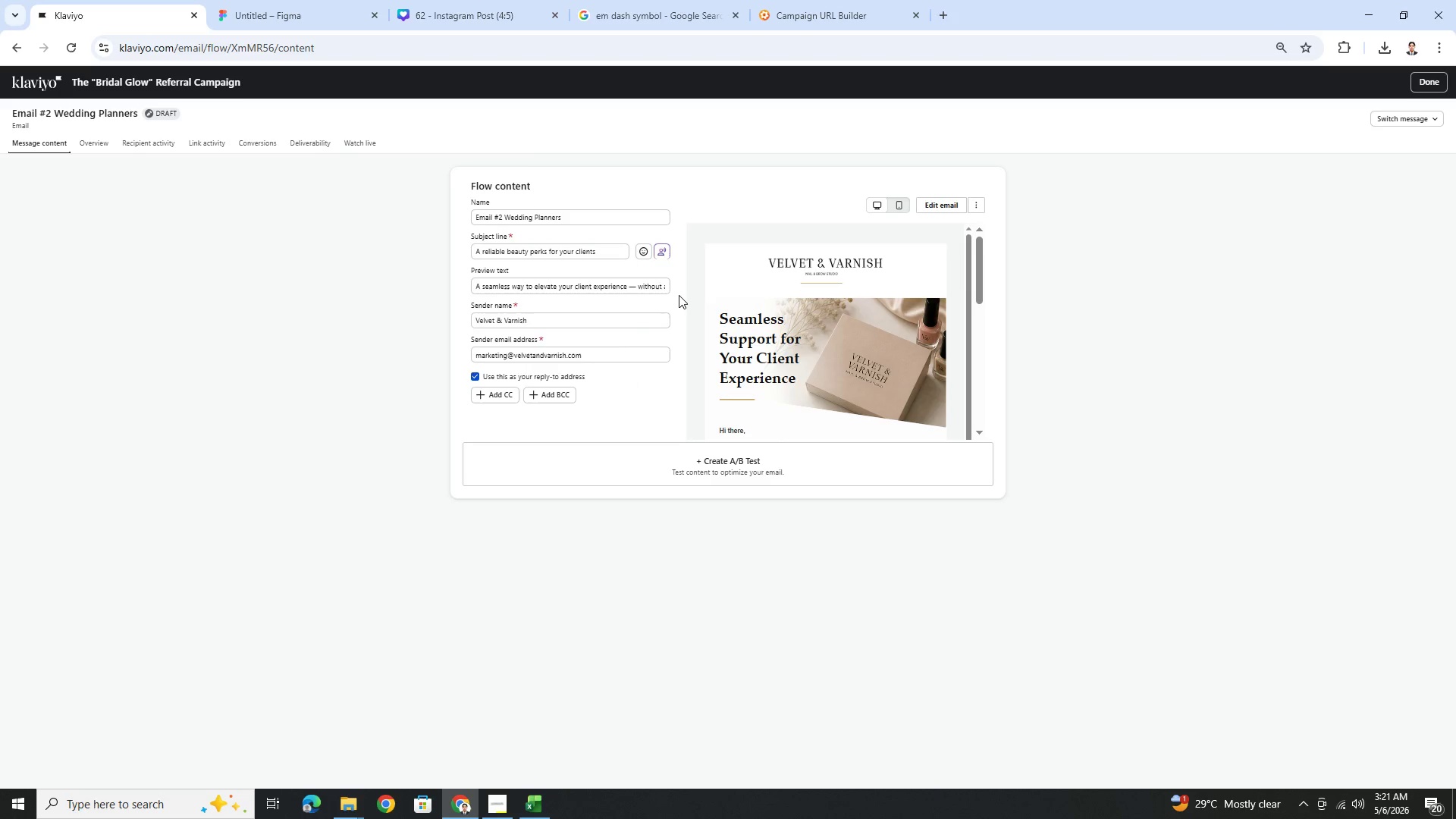 
left_click([679, 295])
 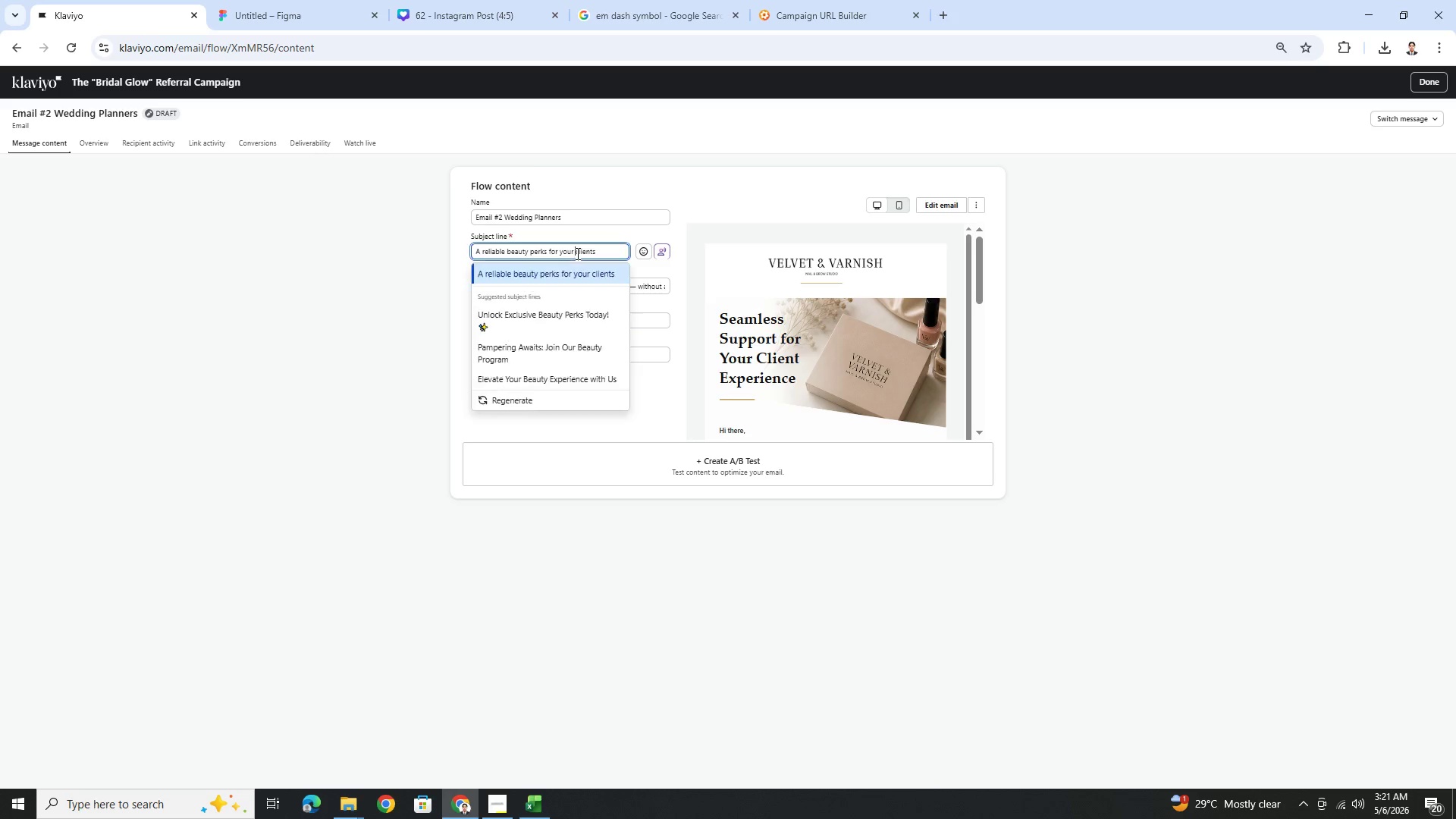 
double_click([576, 253])
 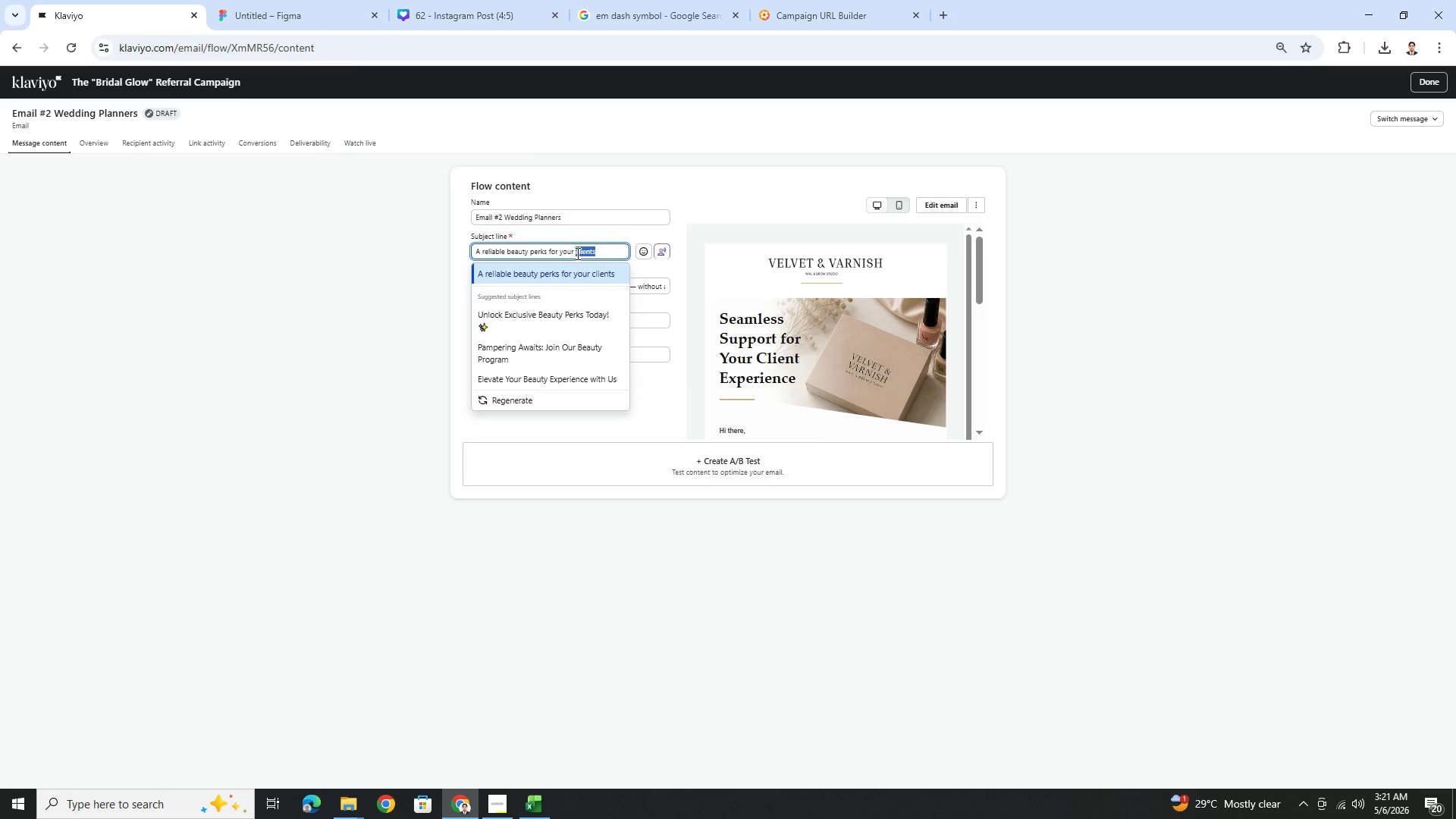 
triple_click([576, 253])
 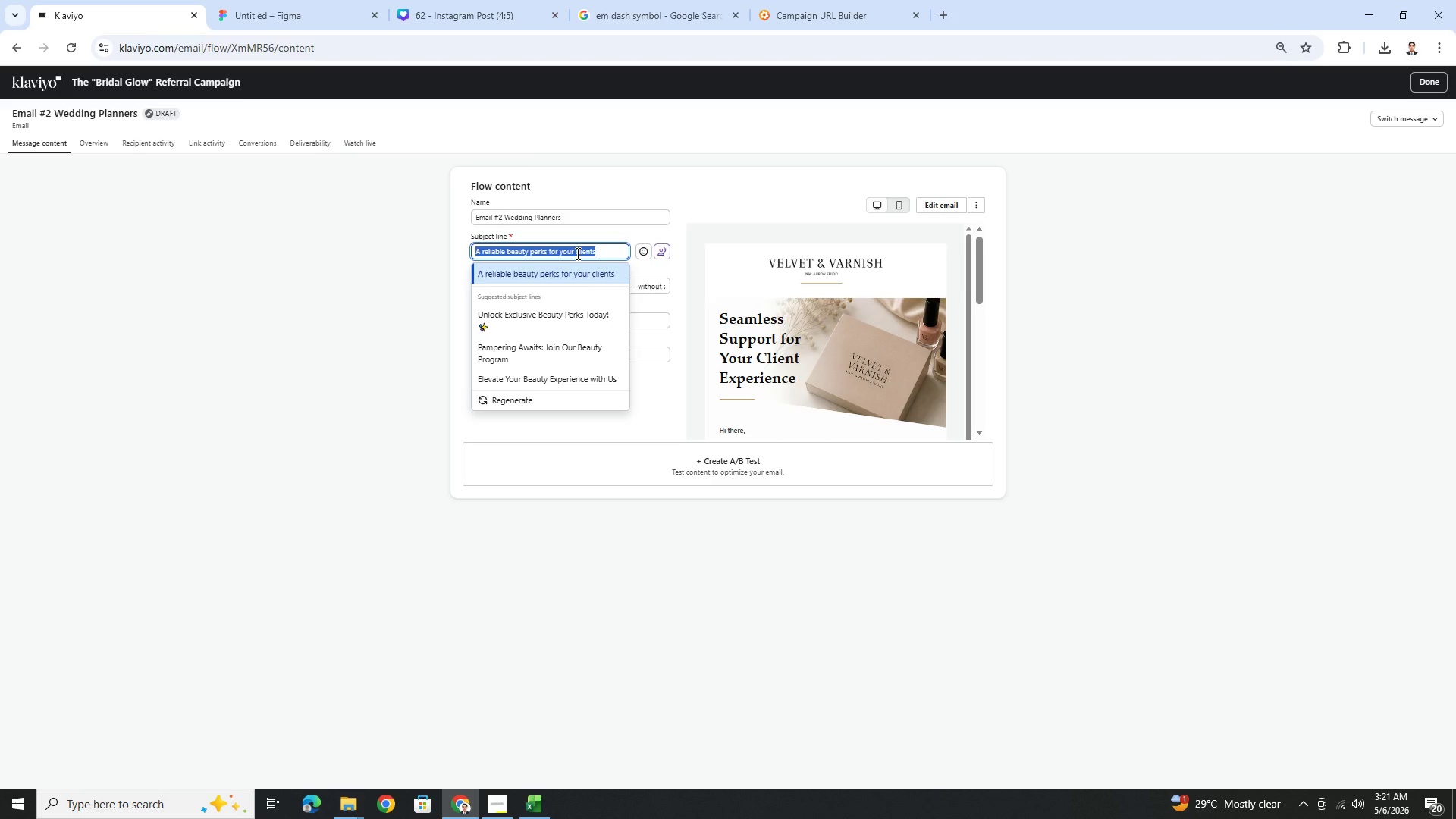 
wait(6.14)
 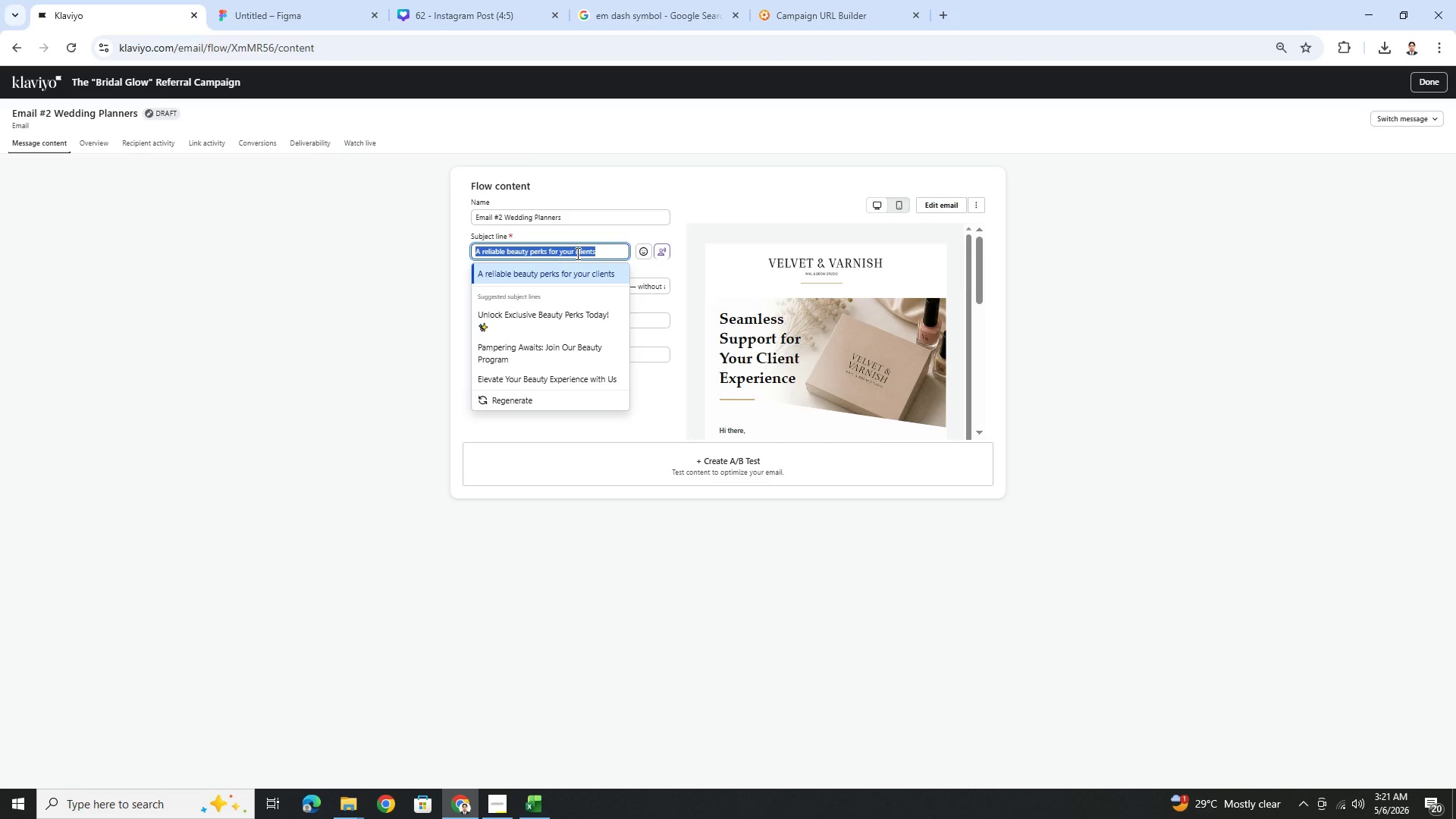 
left_click([544, 255])
 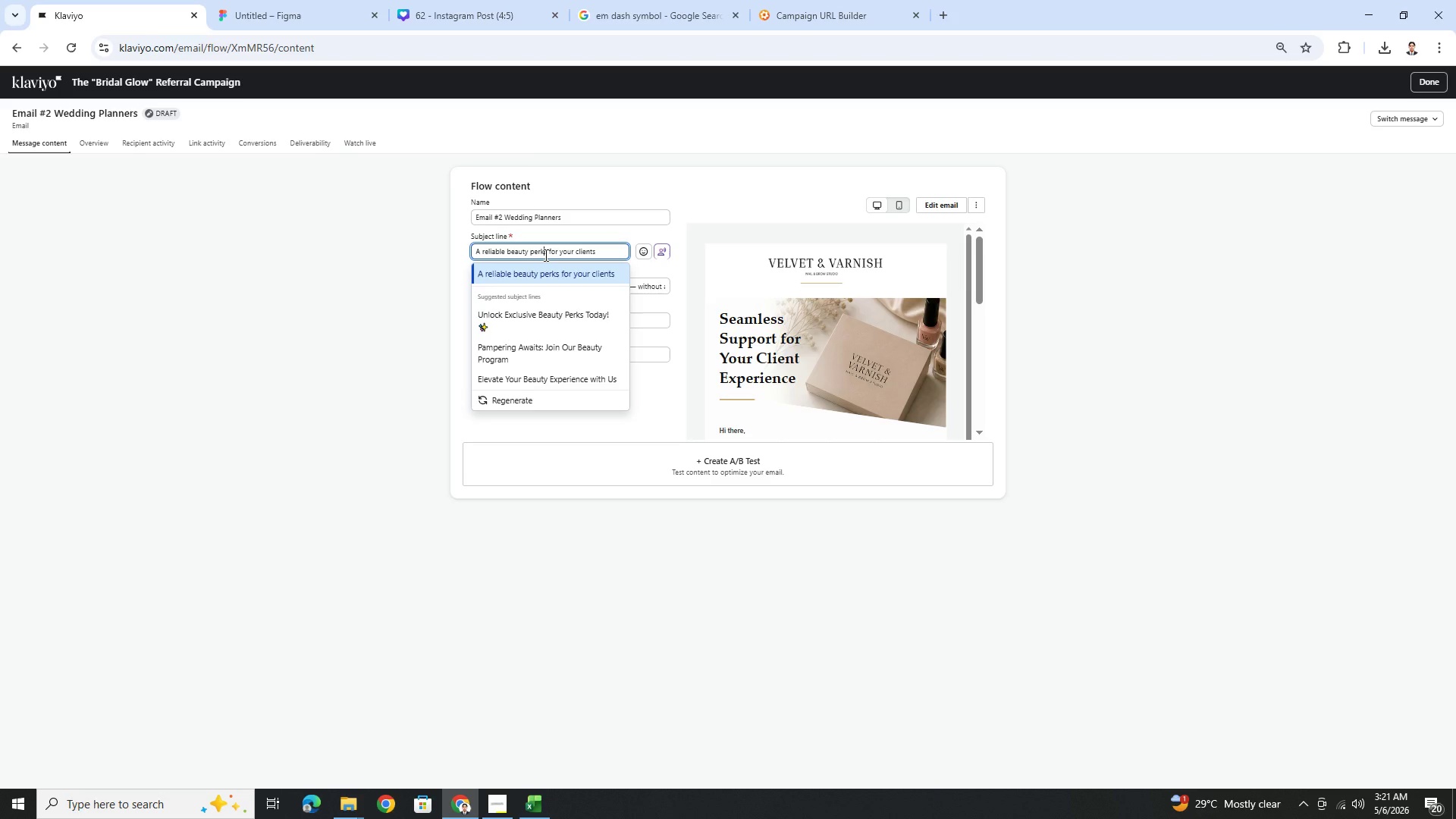 
double_click([544, 255])
 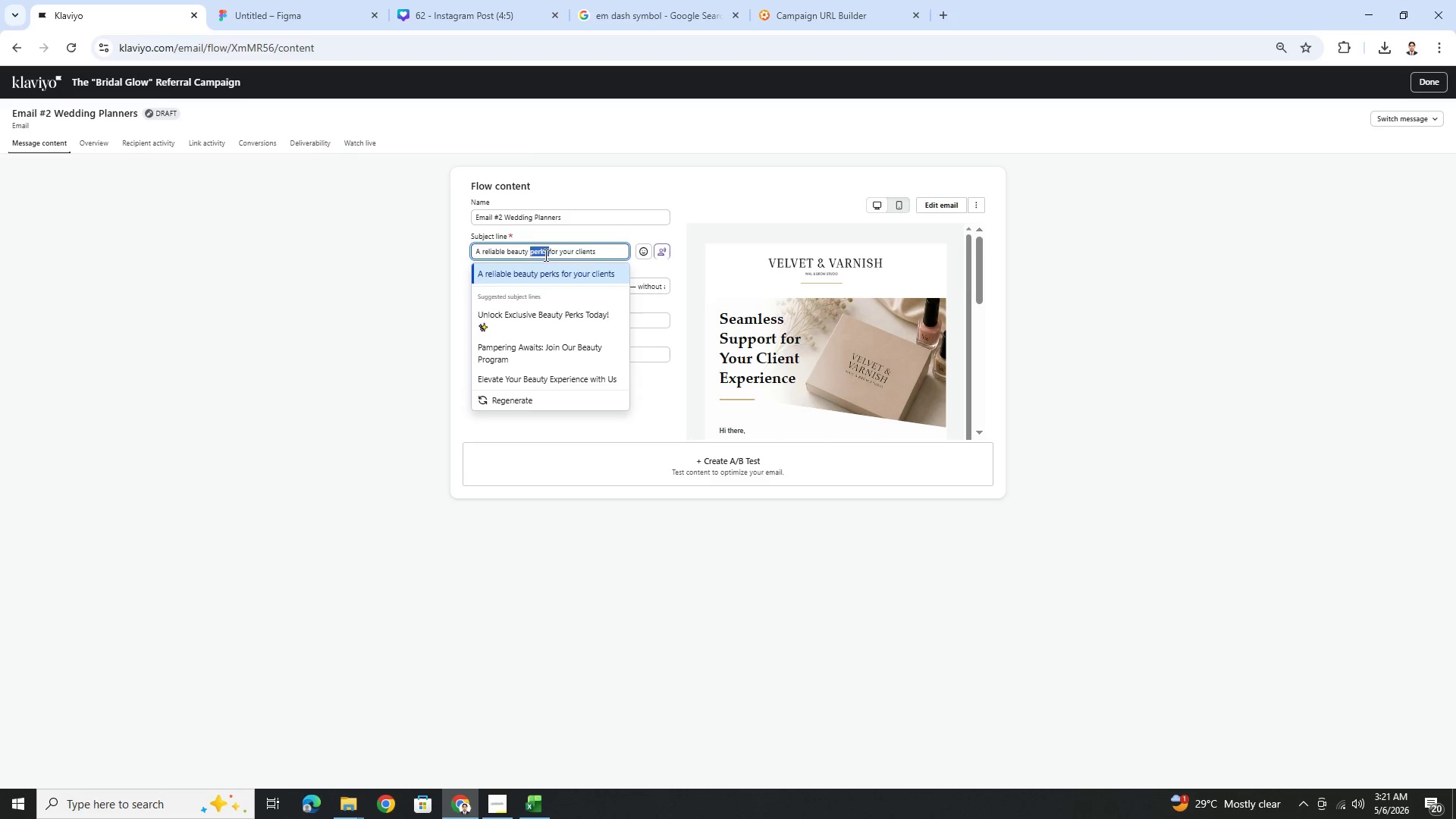 
triple_click([544, 255])
 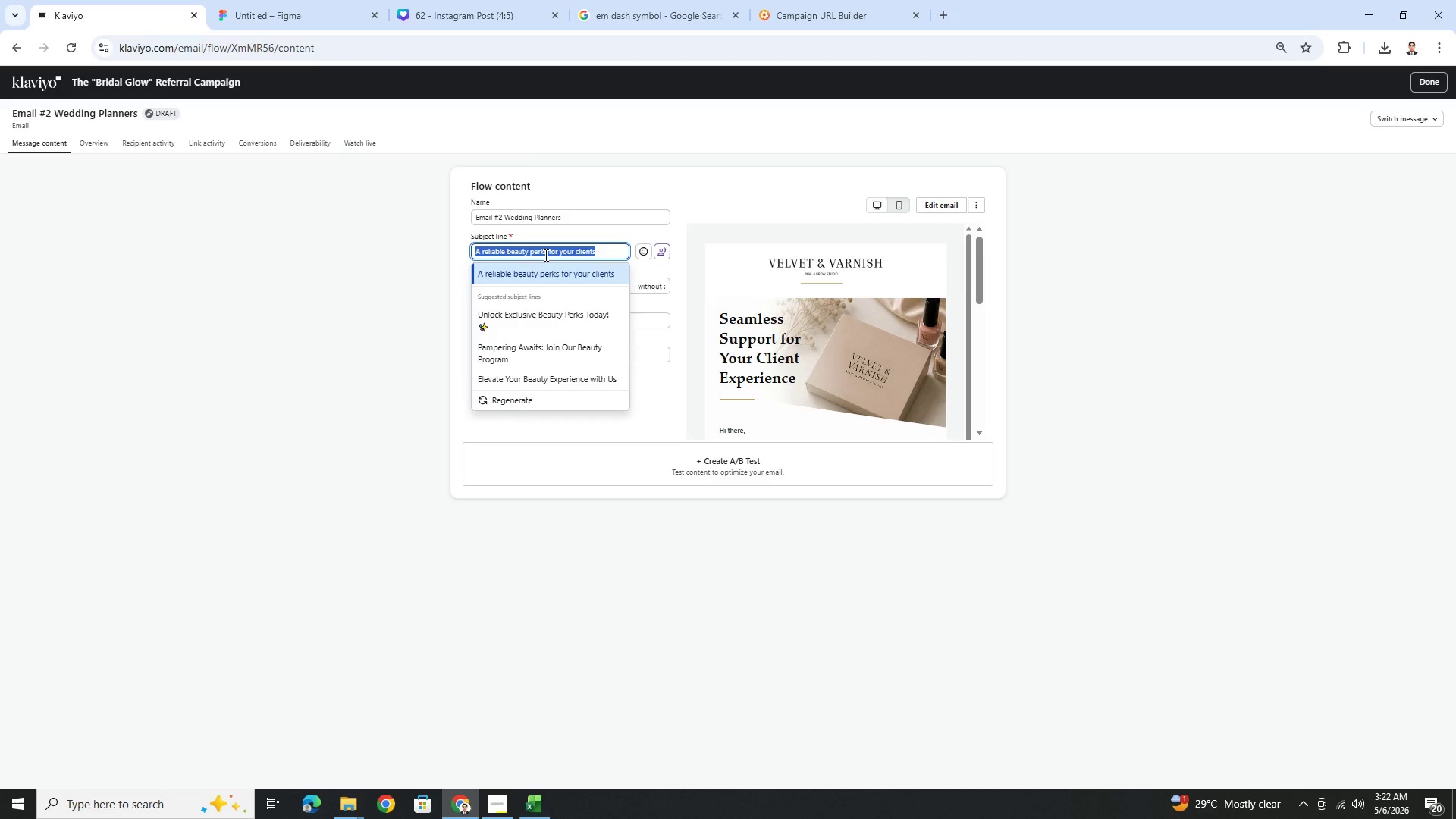 
wait(9.11)
 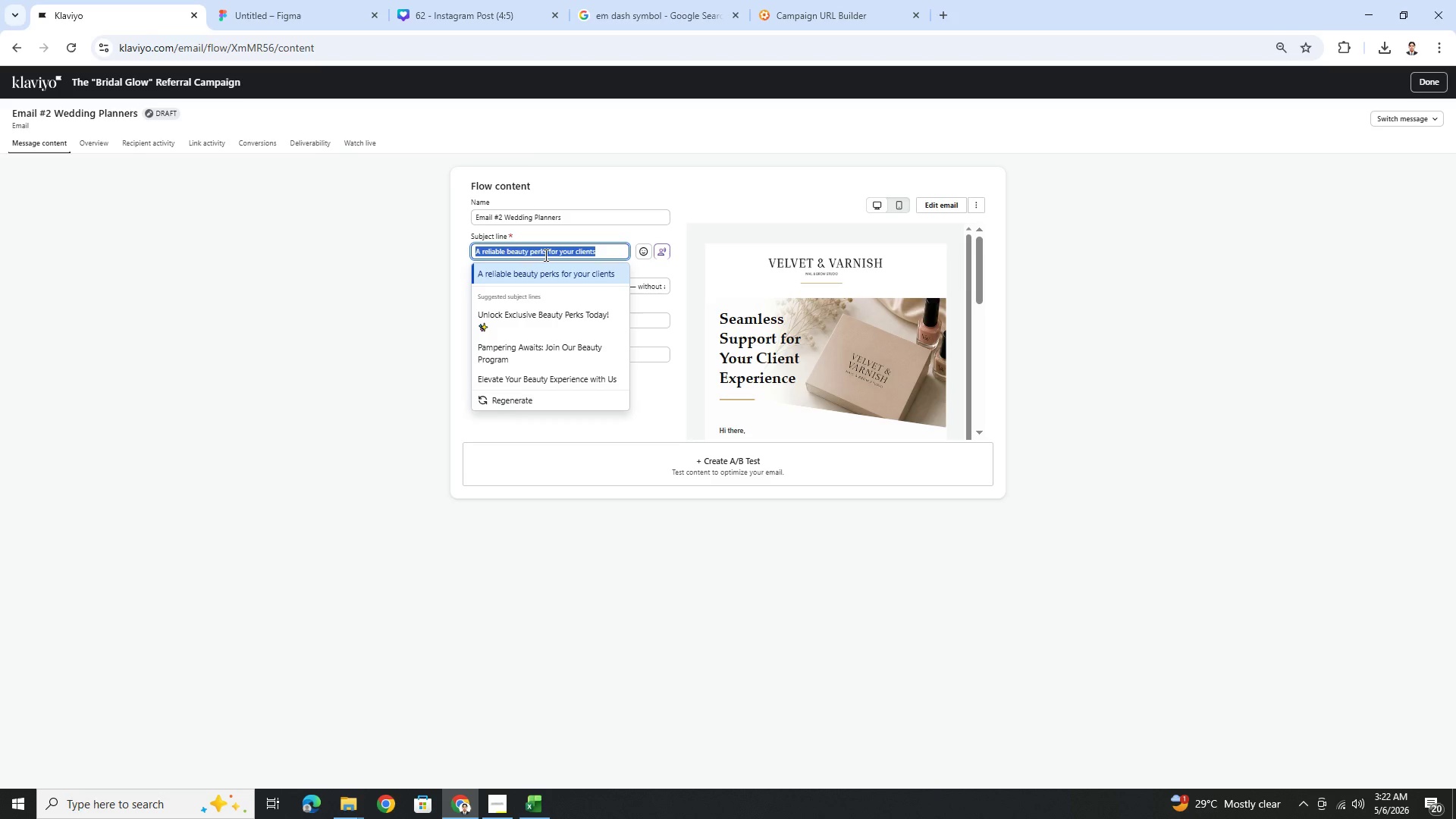 
type(Thoughful )
key(Backspace)
key(Backspace)
key(Backspace)
key(Backspace)
type(tful perks for the weddings you plan)
 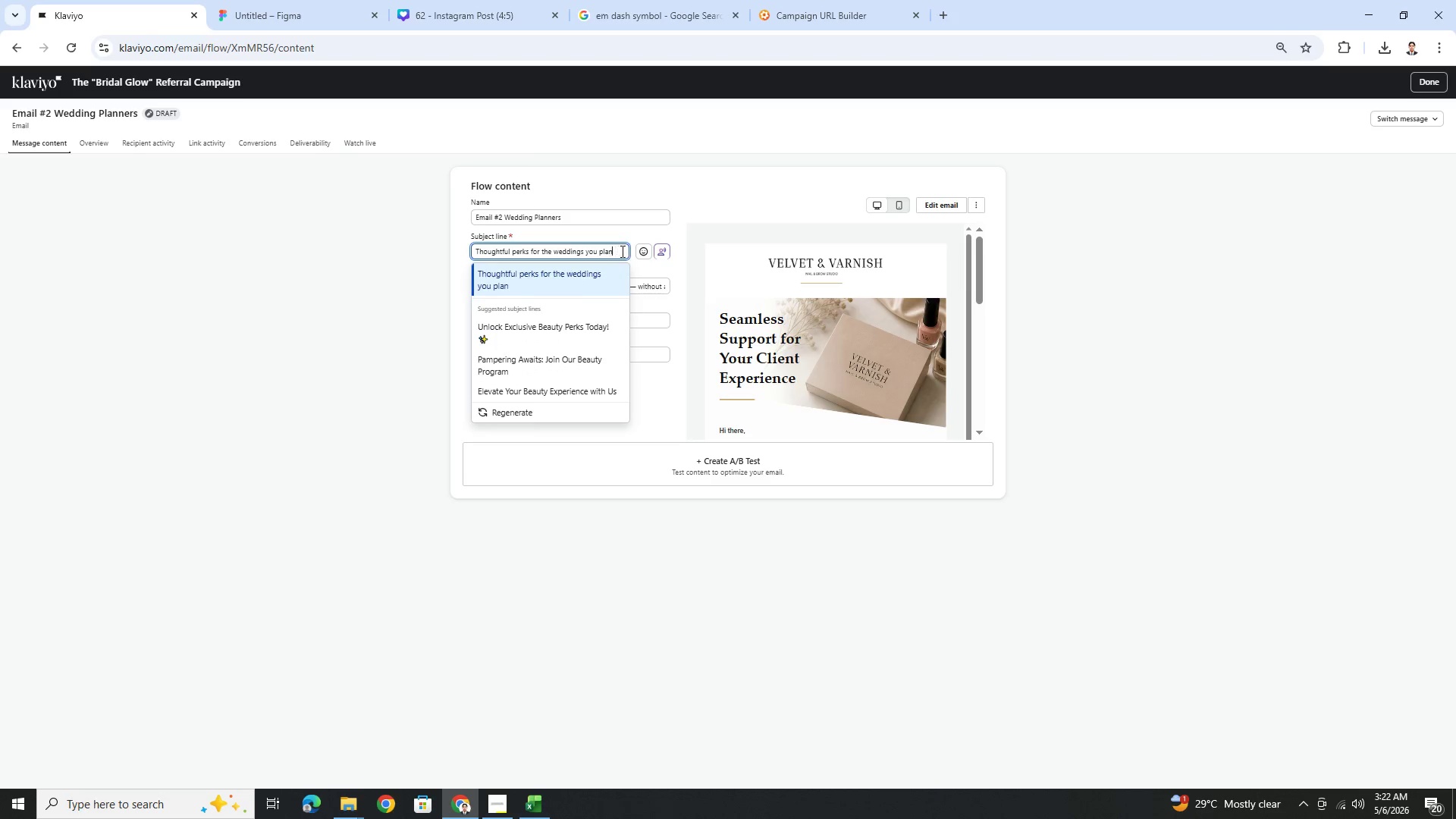 
left_click([692, 202])
 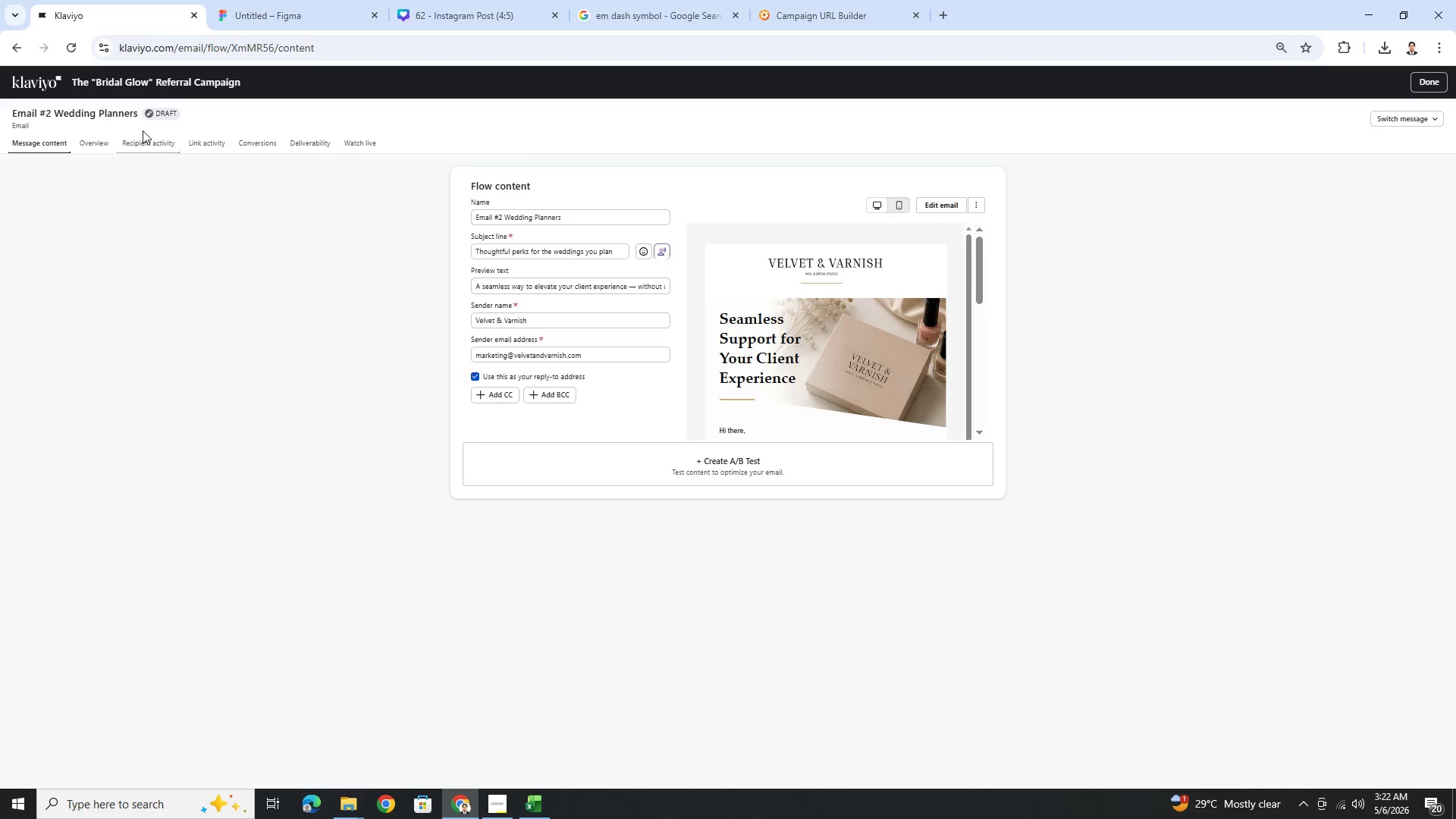 
wait(5.94)
 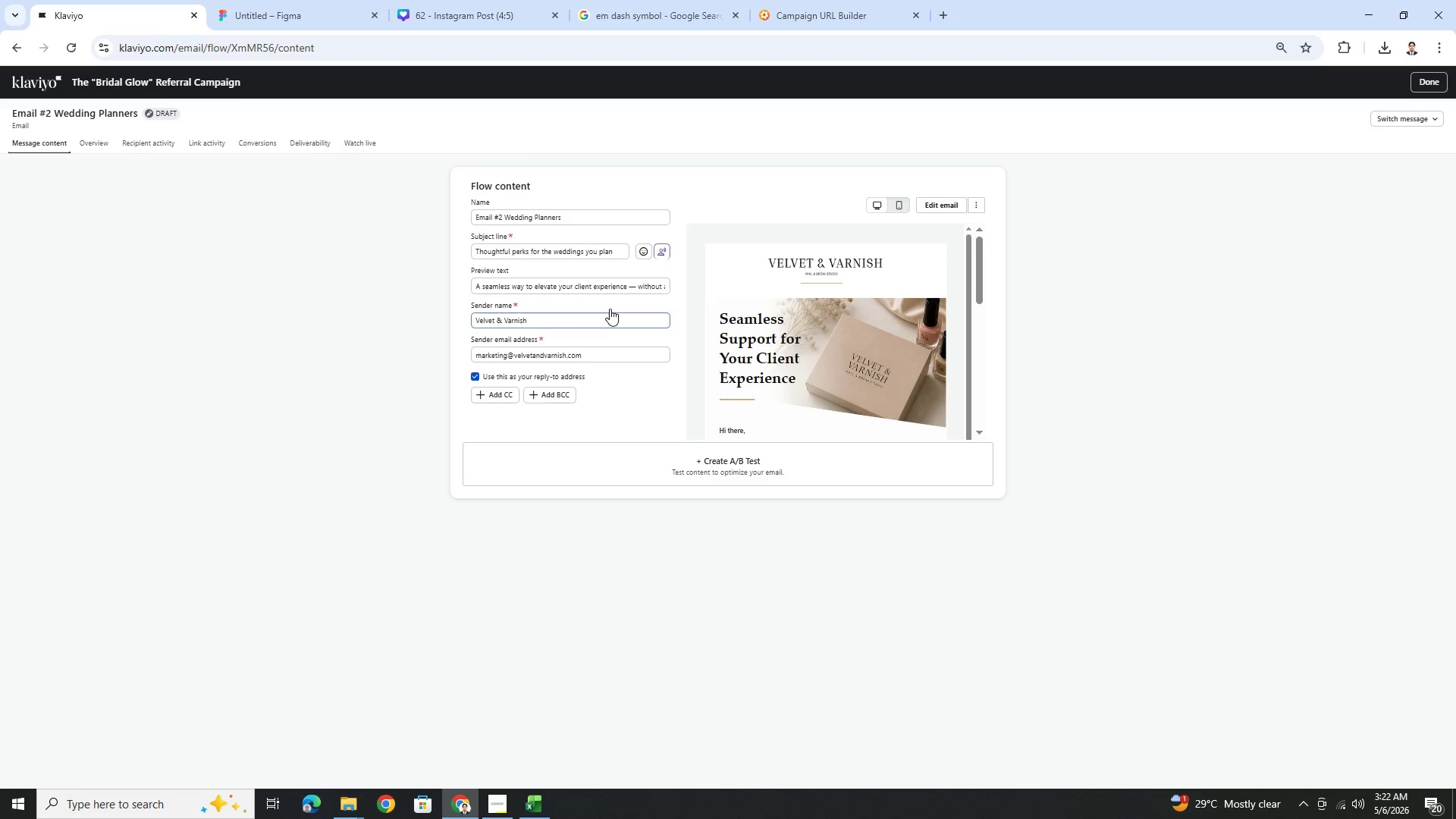 
left_click([1439, 113])
 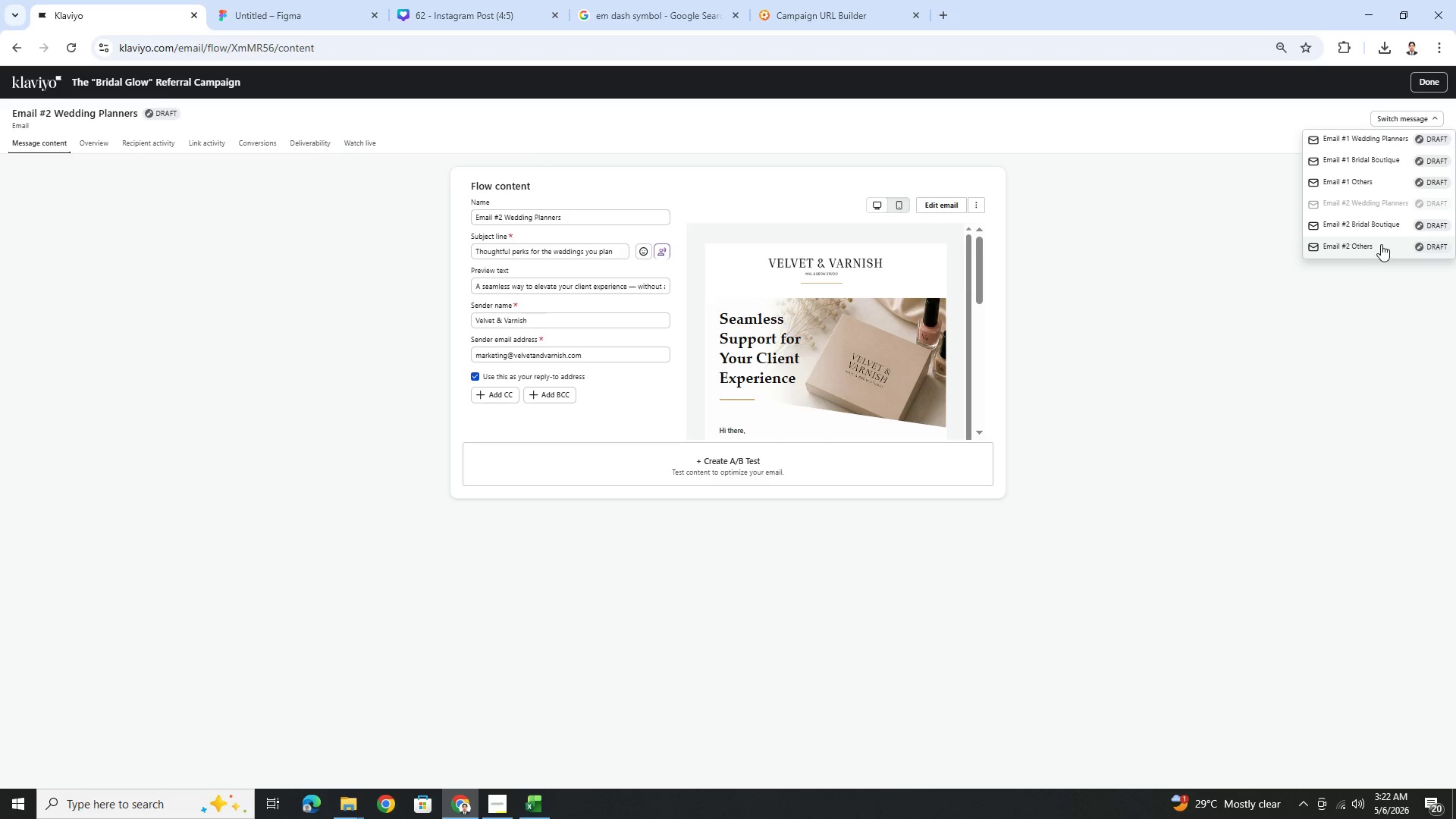 
left_click([1380, 246])
 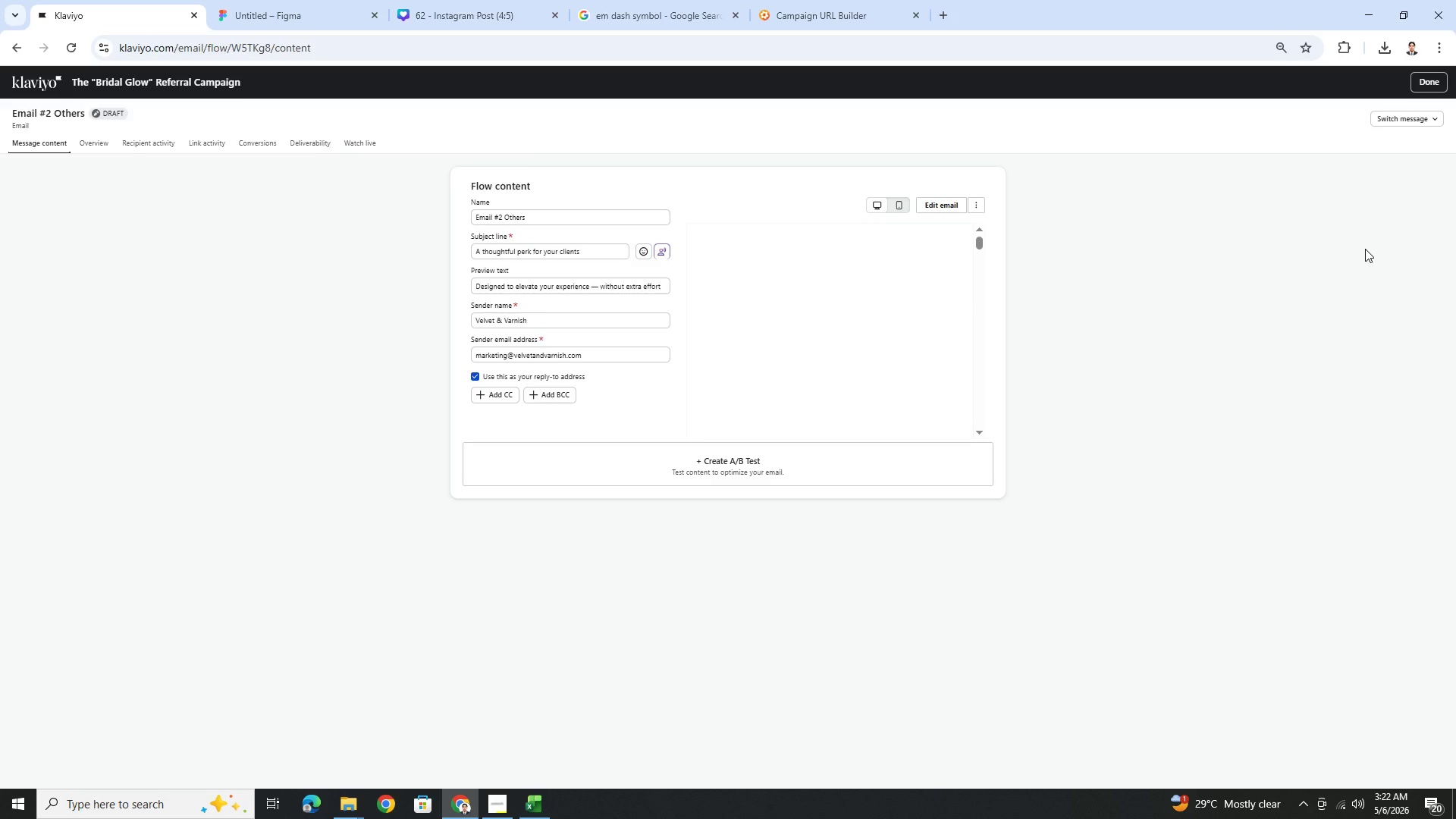 
wait(6.33)
 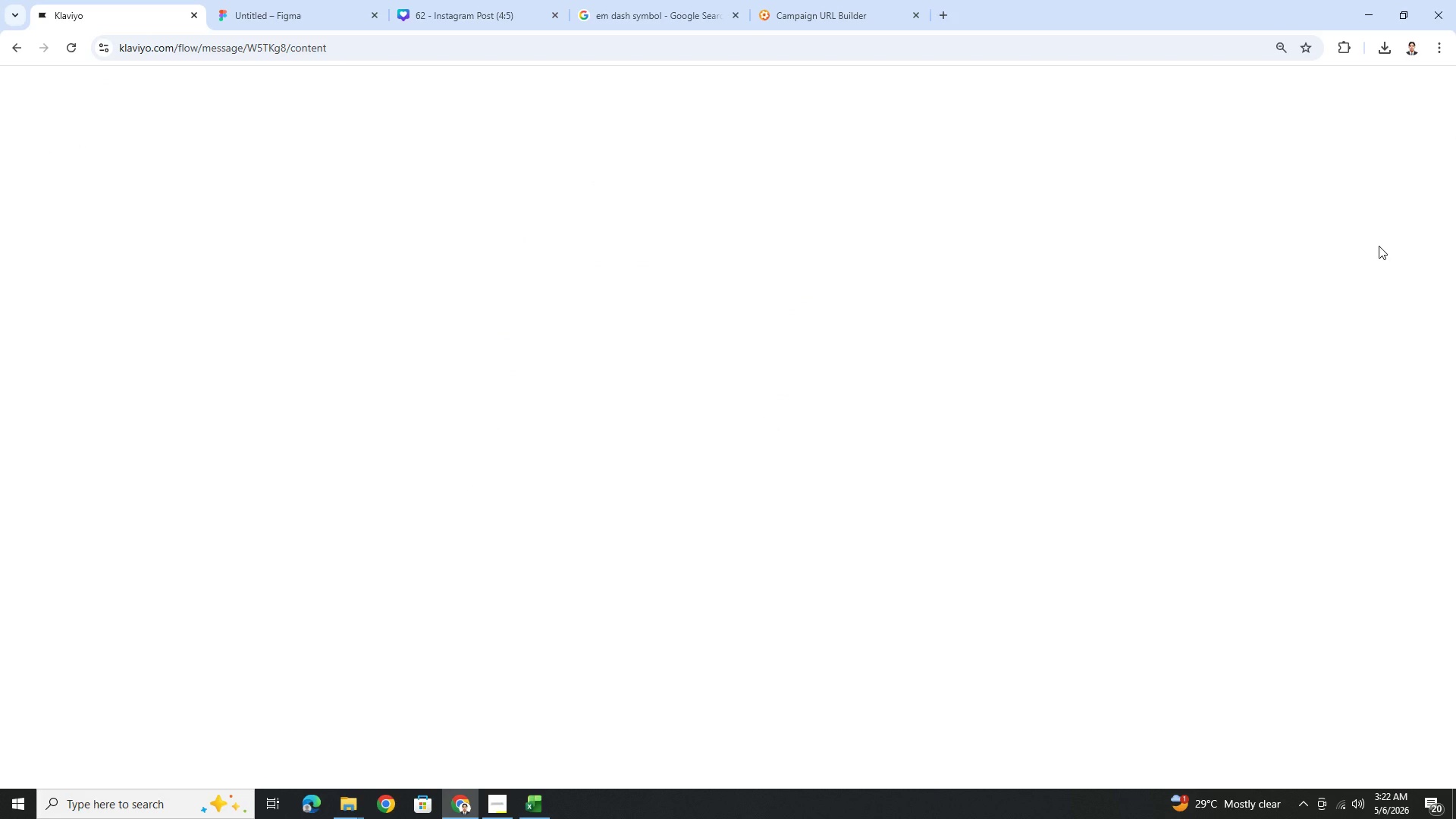 
scroll: coordinate [933, 290], scroll_direction: down, amount: 3.0
 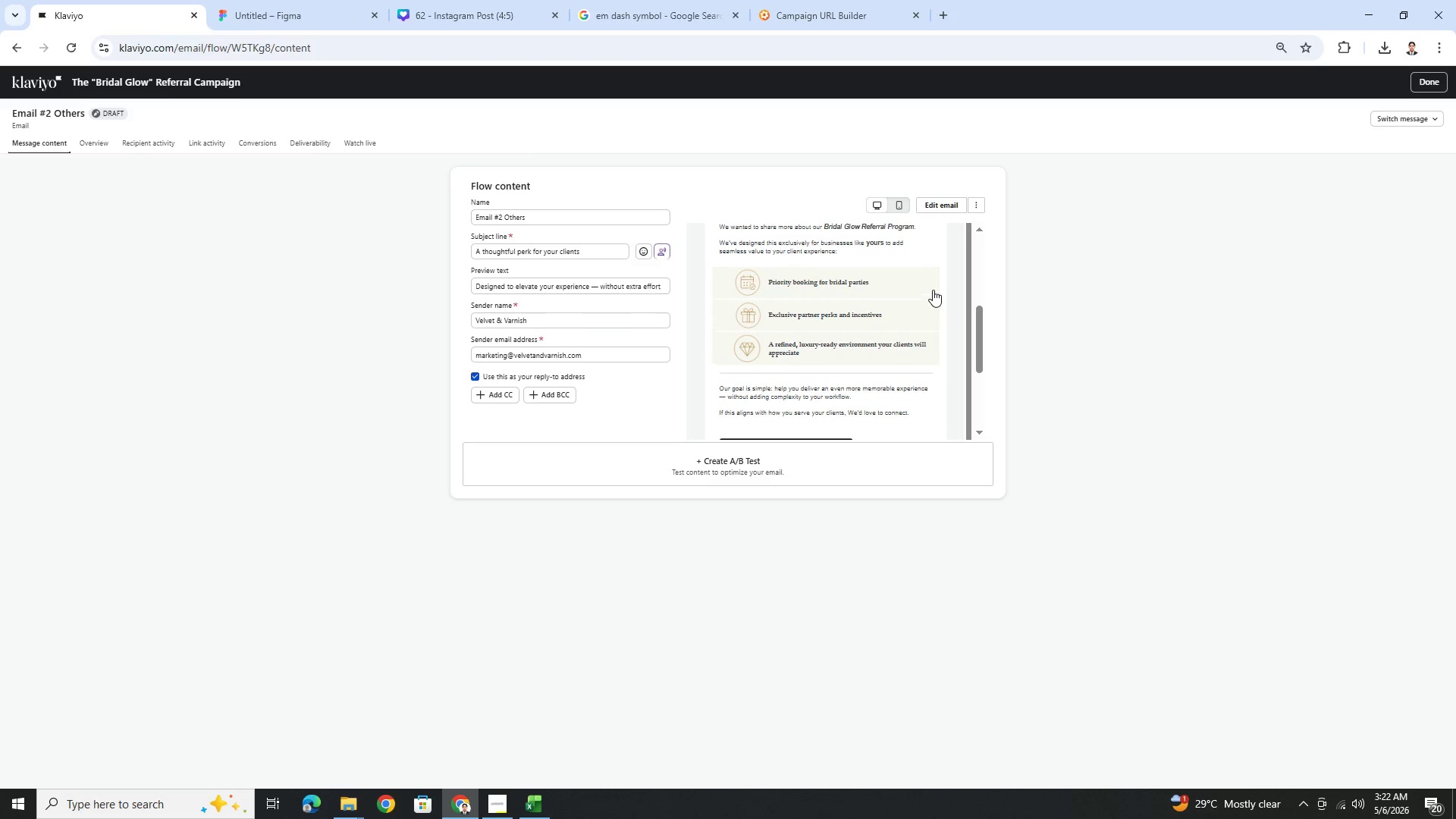 
scroll: coordinate [933, 290], scroll_direction: up, amount: 3.0
 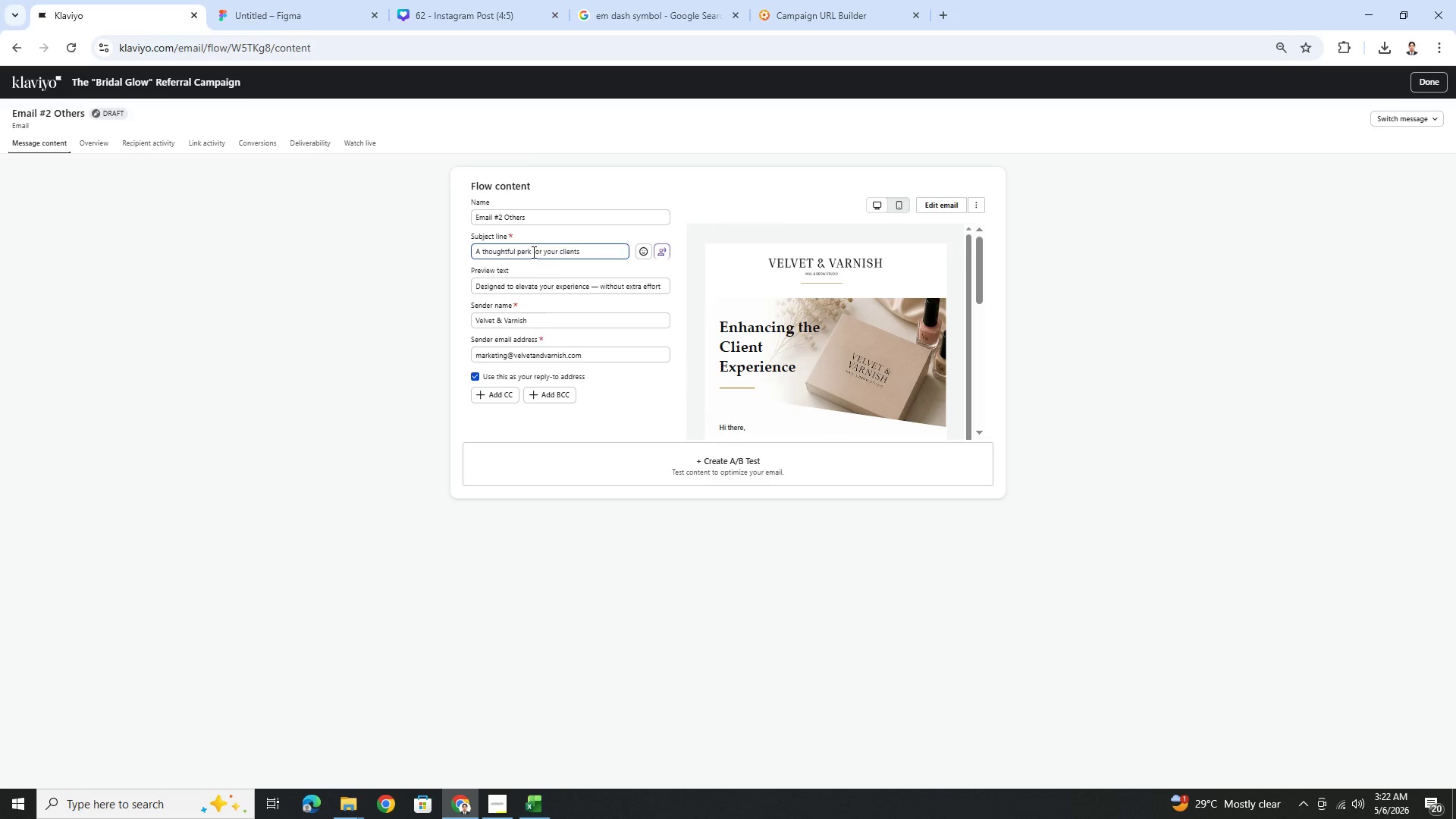 
left_click([531, 252])
 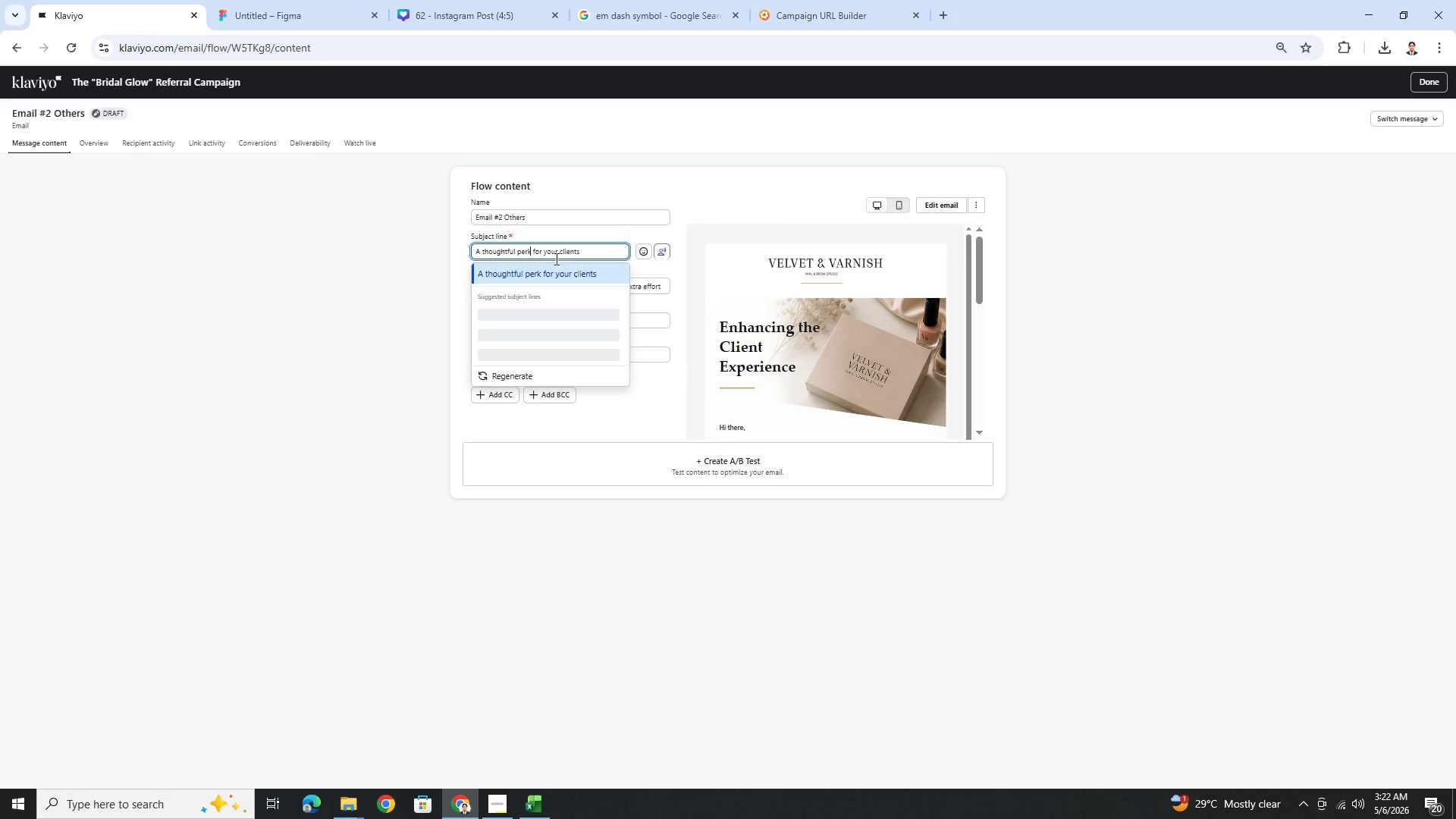 
key(S)
 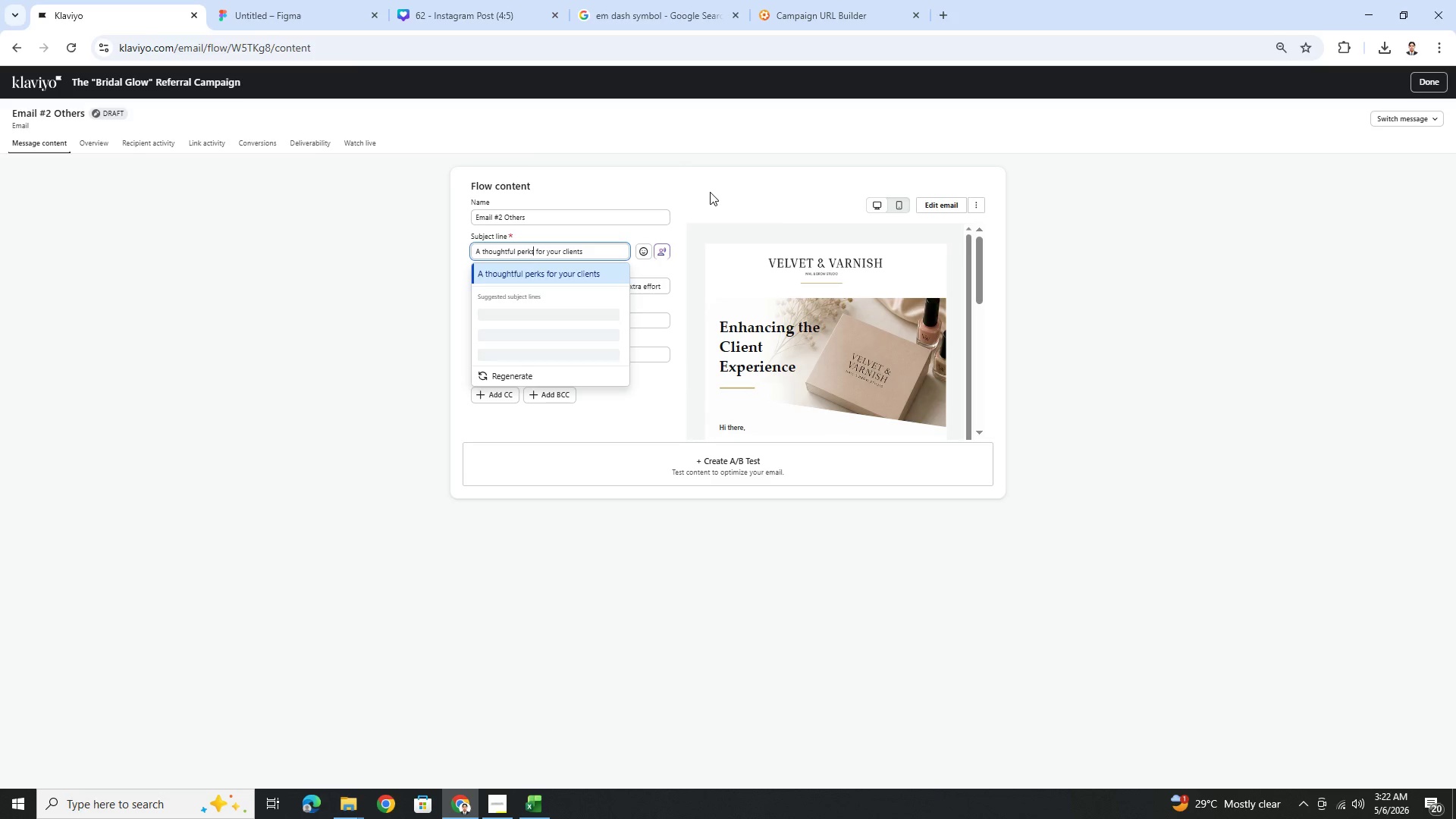 
left_click([710, 192])
 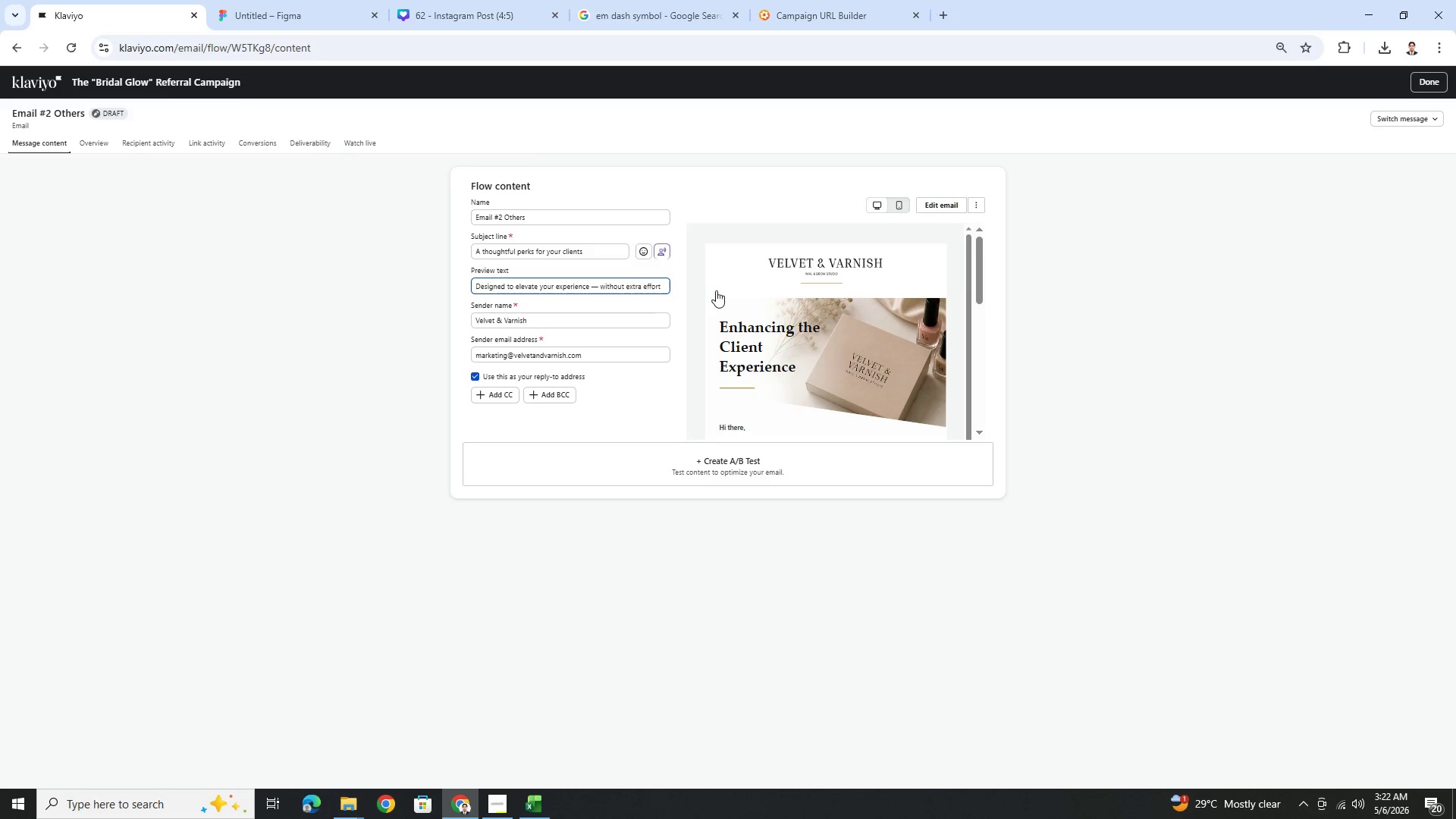 
scroll: coordinate [887, 303], scroll_direction: down, amount: 4.0
 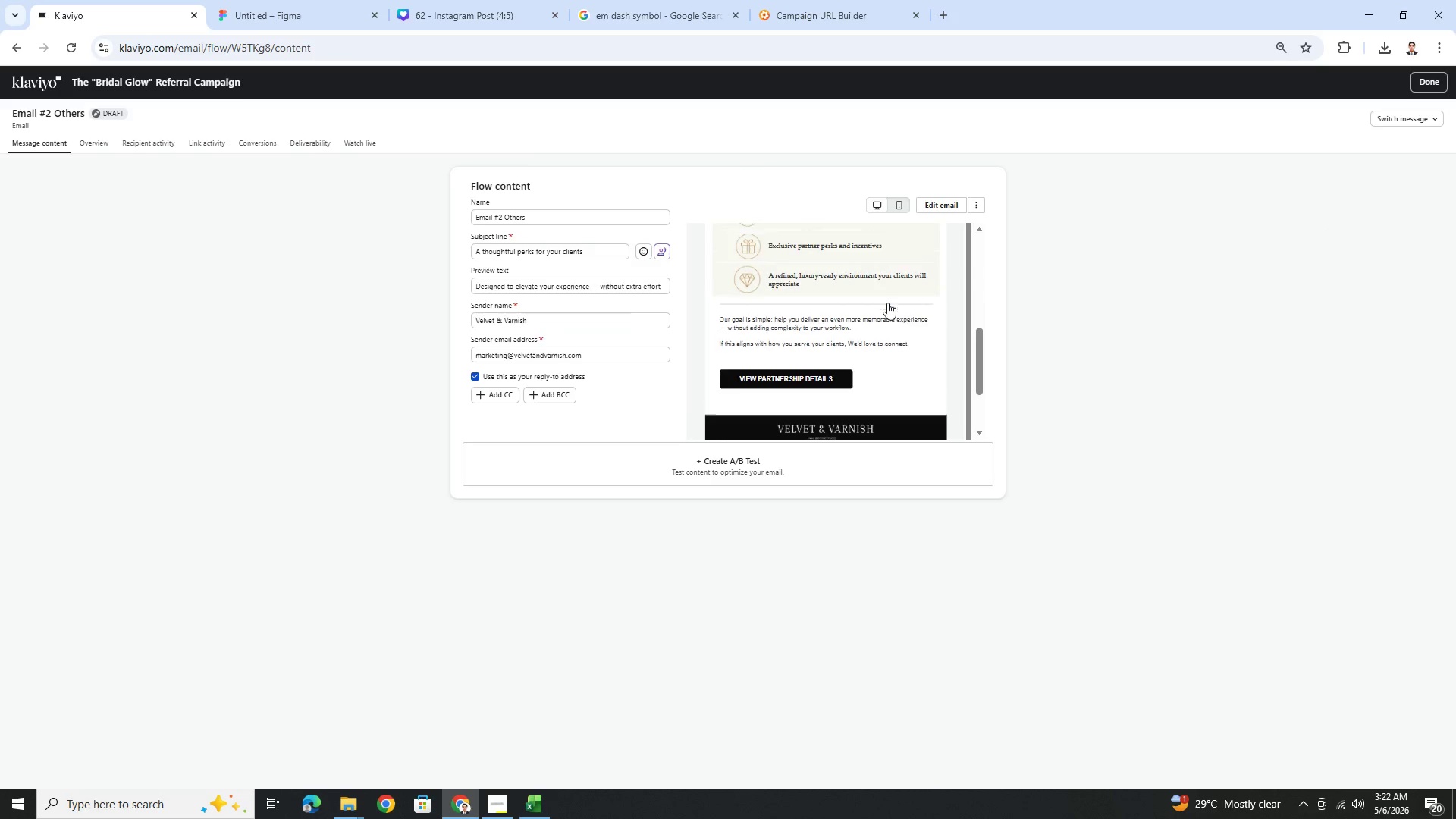 
scroll: coordinate [887, 303], scroll_direction: up, amount: 4.0
 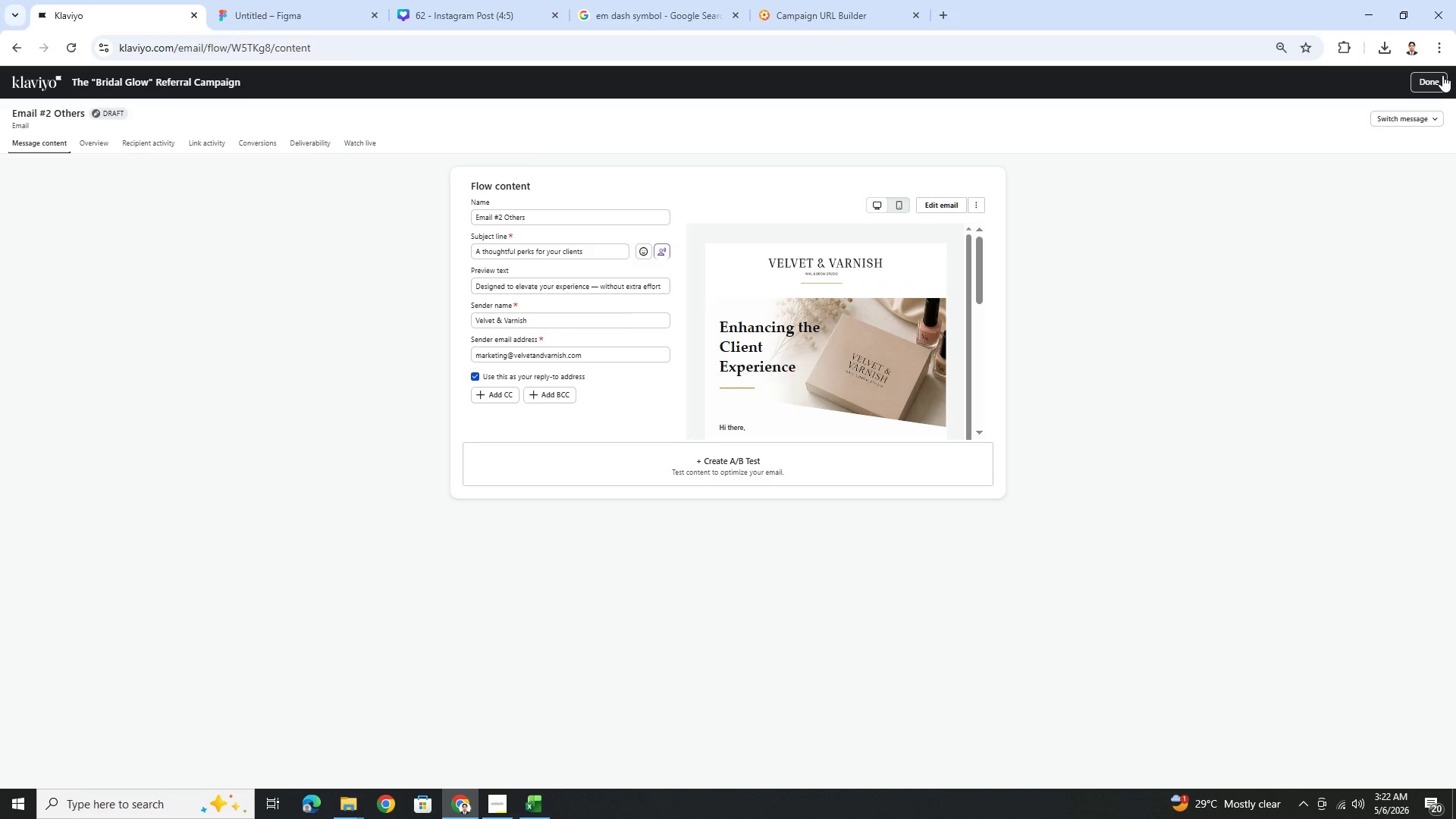 
left_click([1439, 81])
 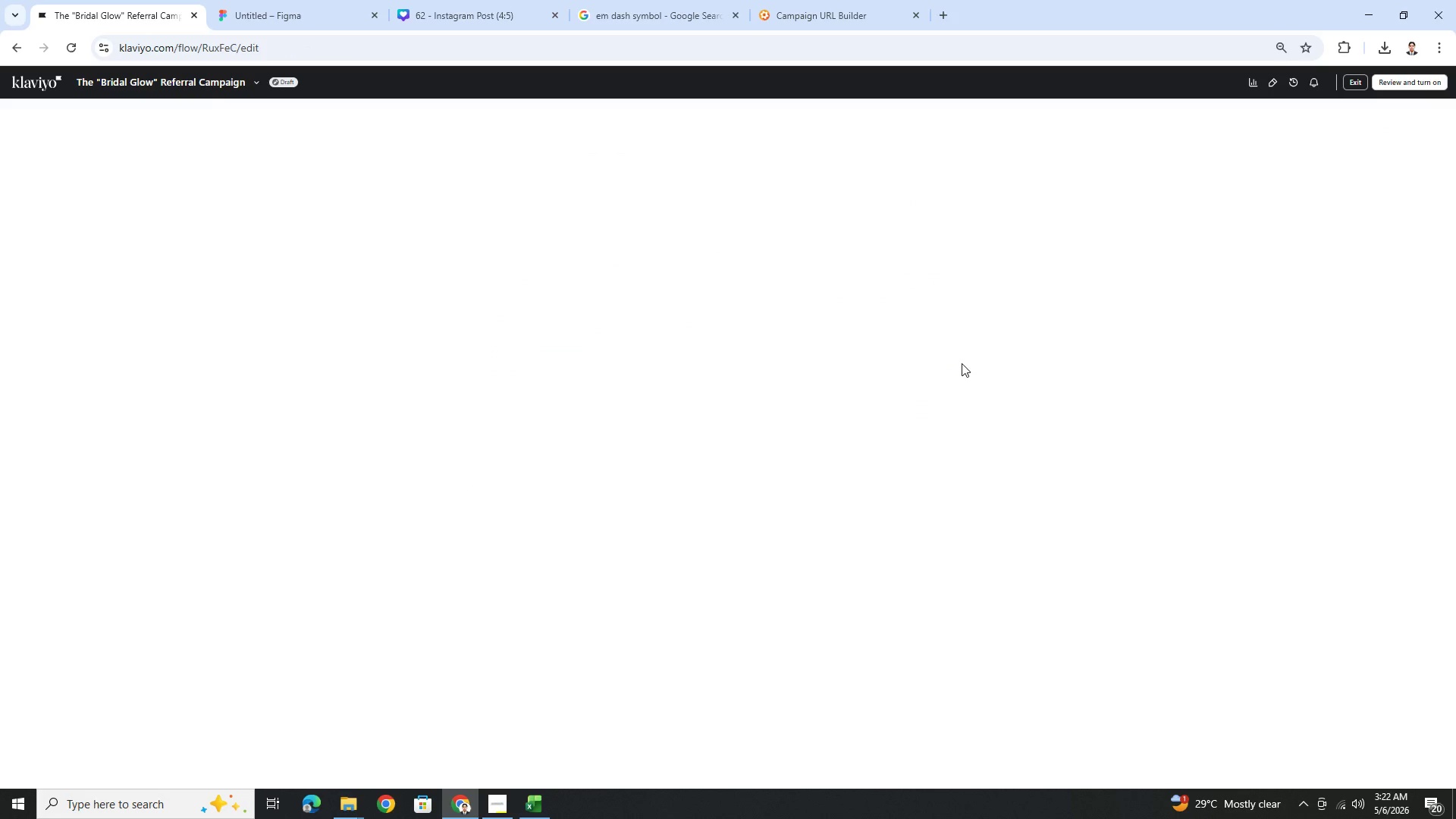 
wait(5.14)
 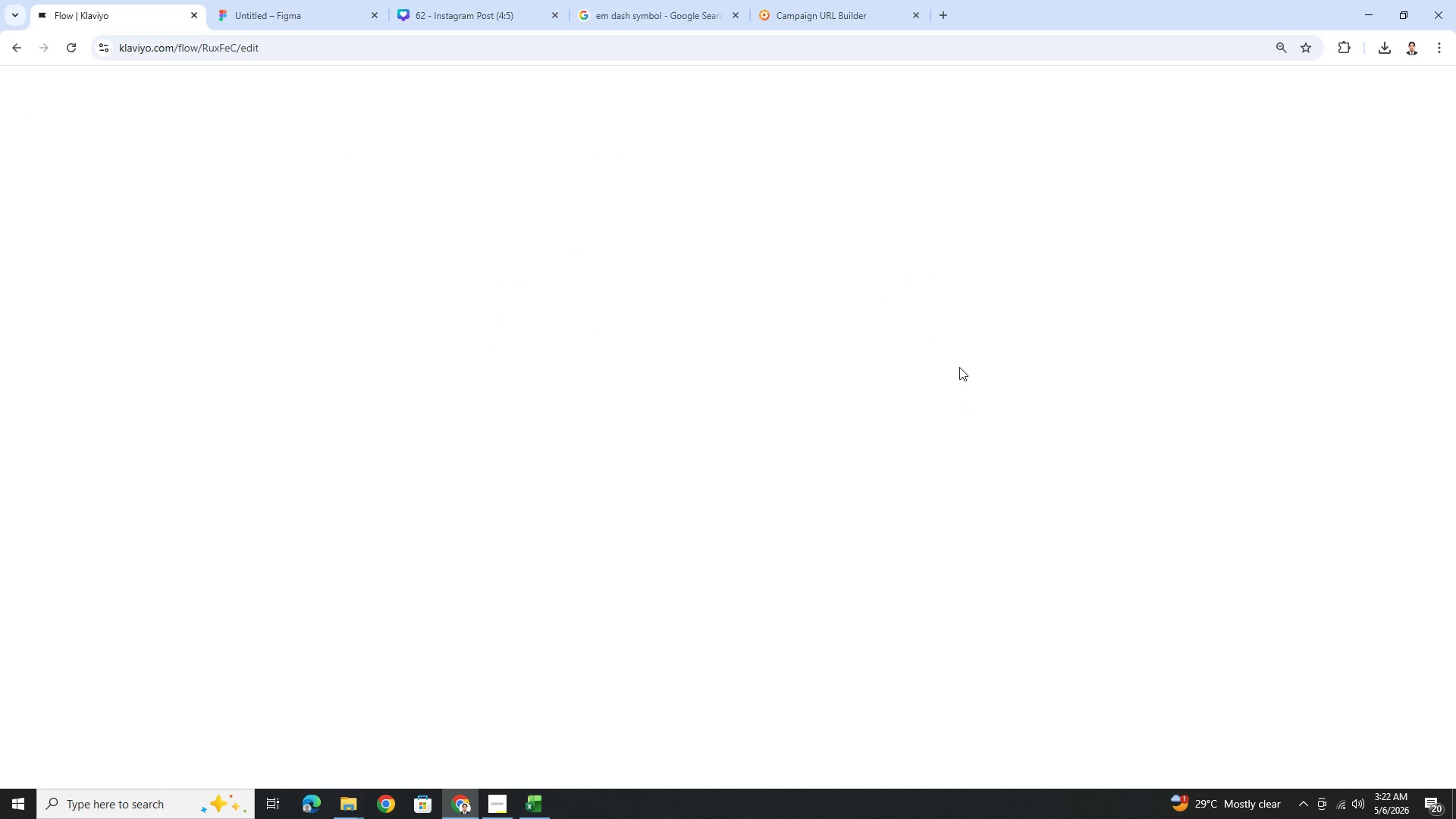 
scroll: coordinate [1068, 462], scroll_direction: down, amount: 8.0
 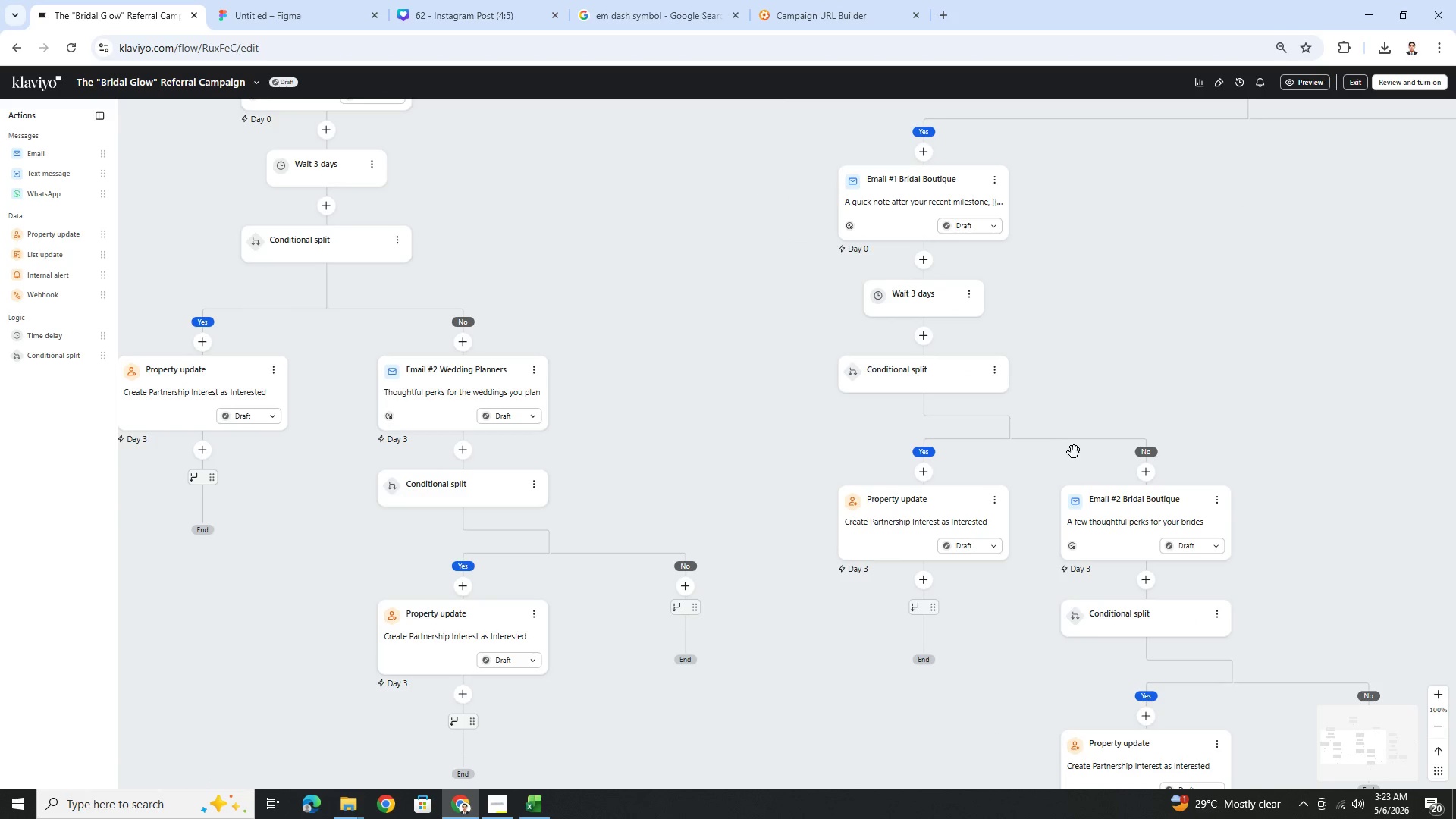 
hold_key(key=ControlLeft, duration=0.55)
 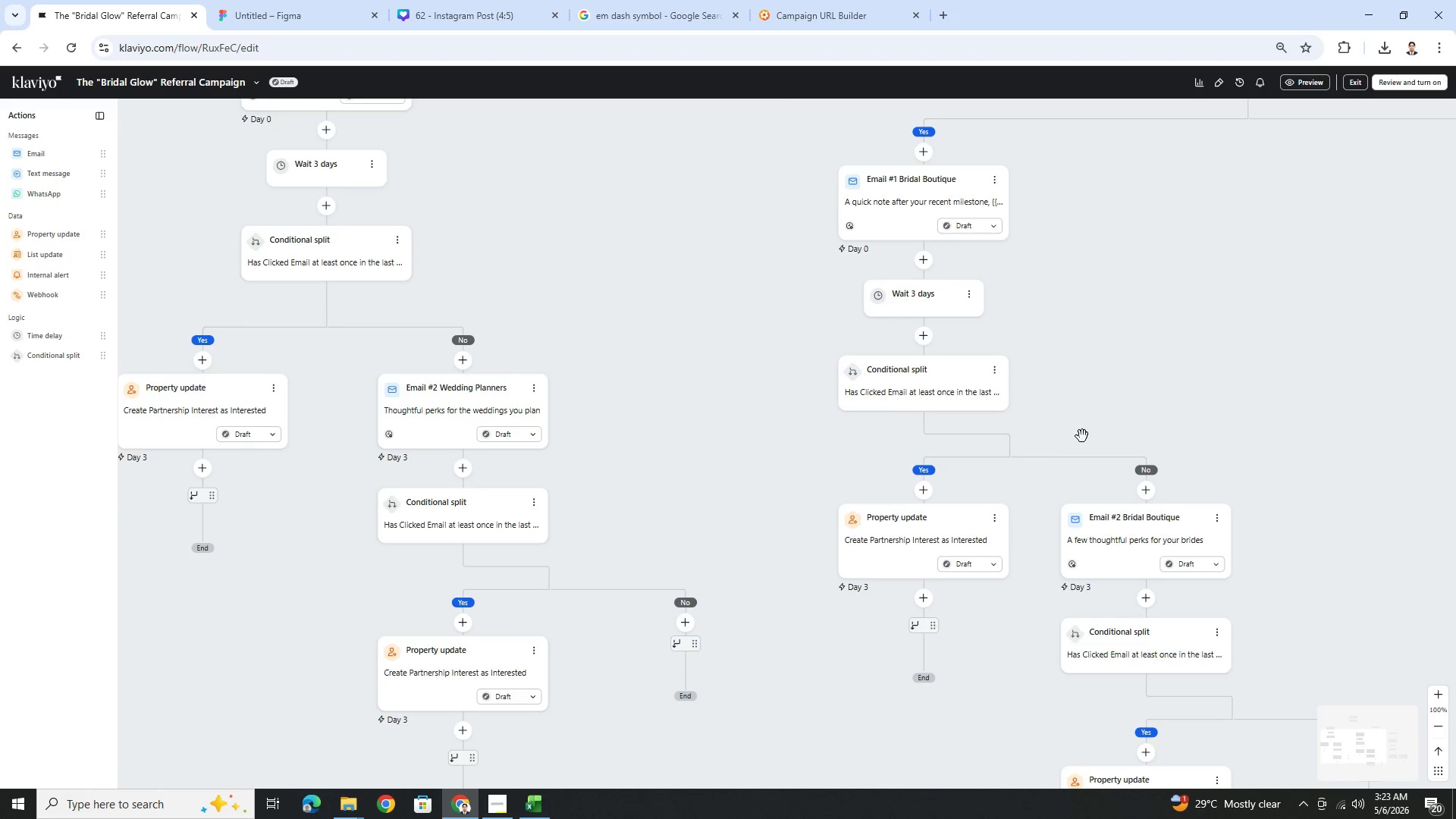 
hold_key(key=ControlLeft, duration=2.84)
 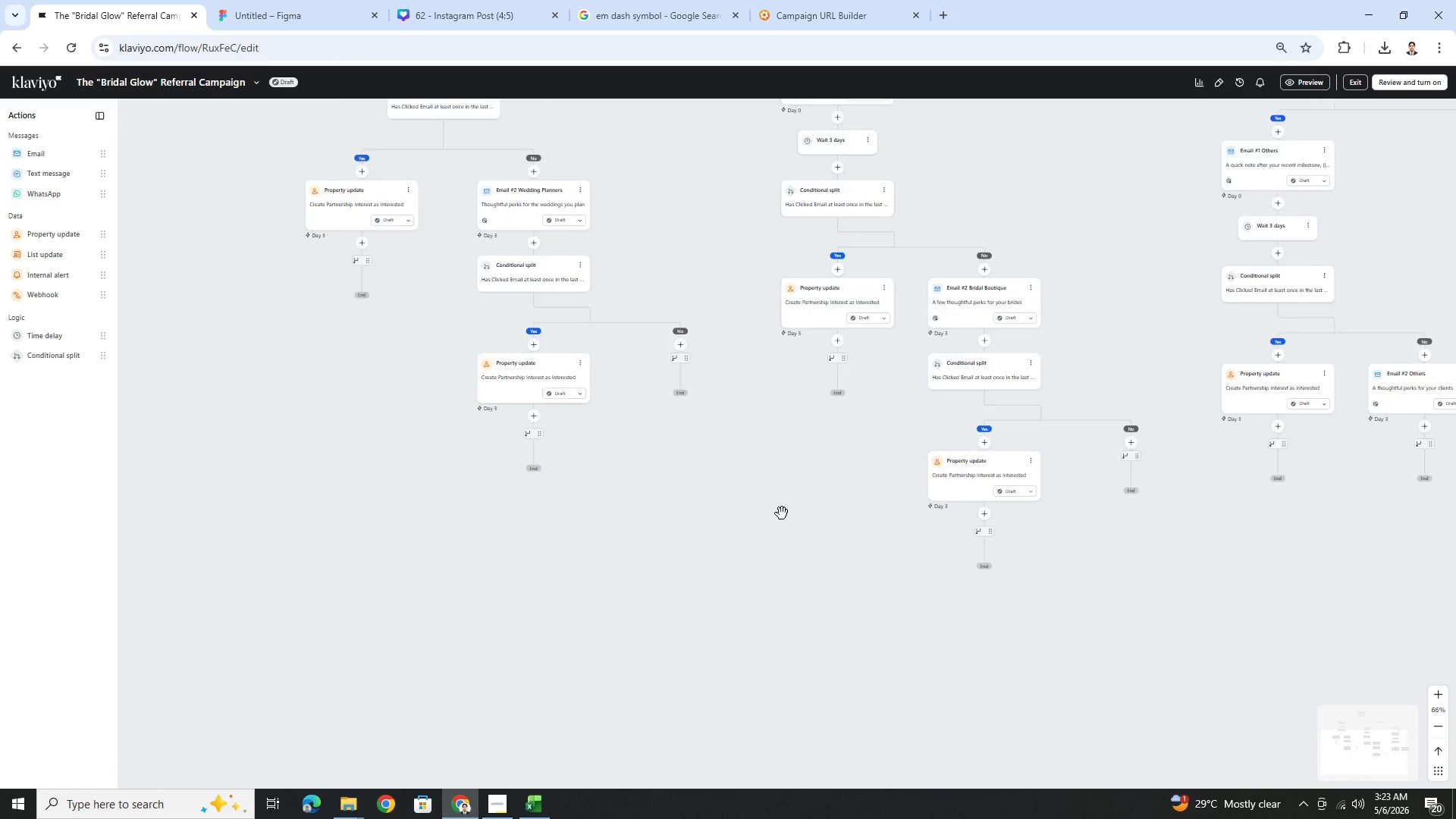 
scroll: coordinate [1101, 426], scroll_direction: down, amount: 8.0
 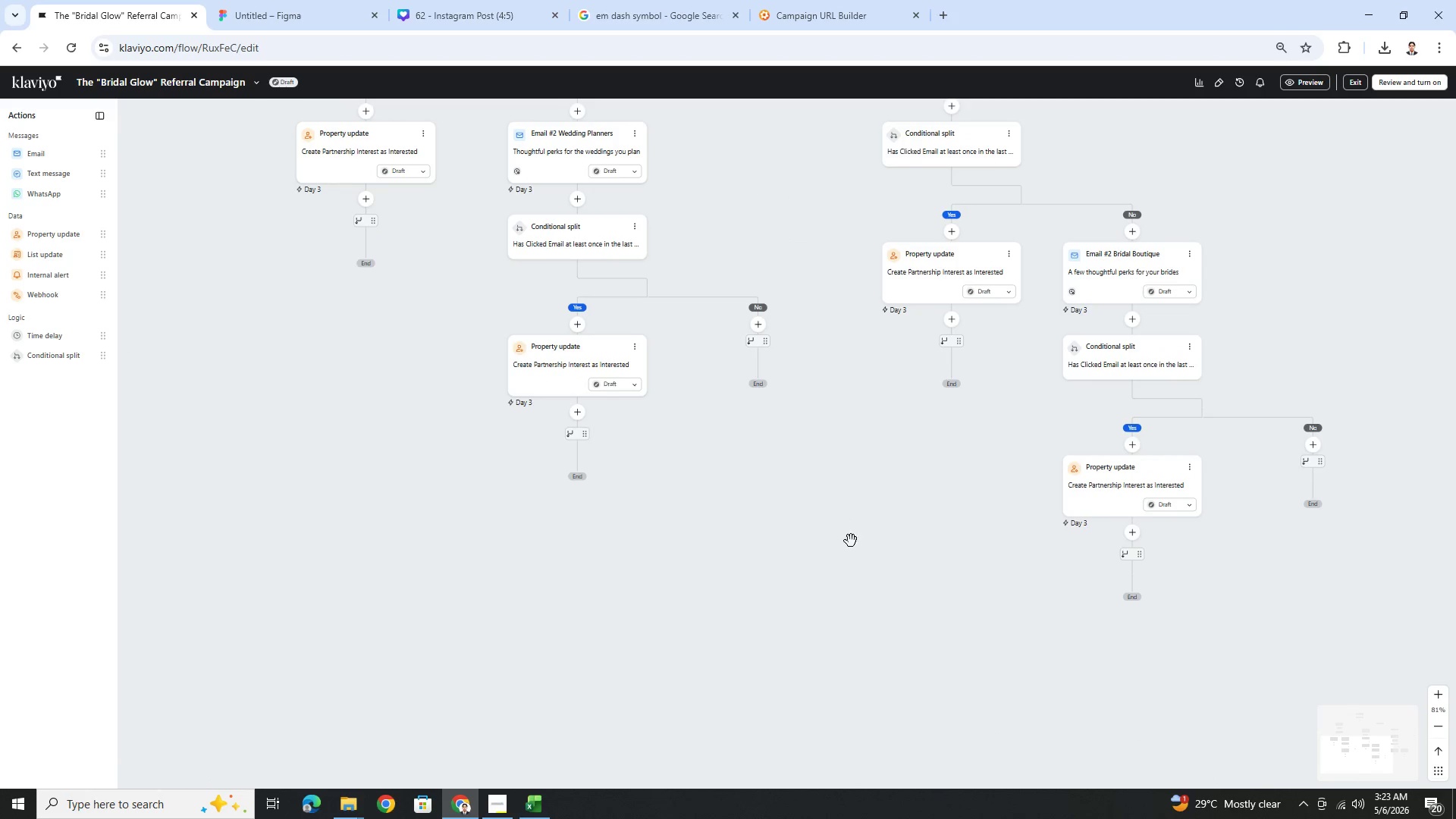 
left_click_drag(start_coordinate=[858, 552], to_coordinate=[758, 533])
 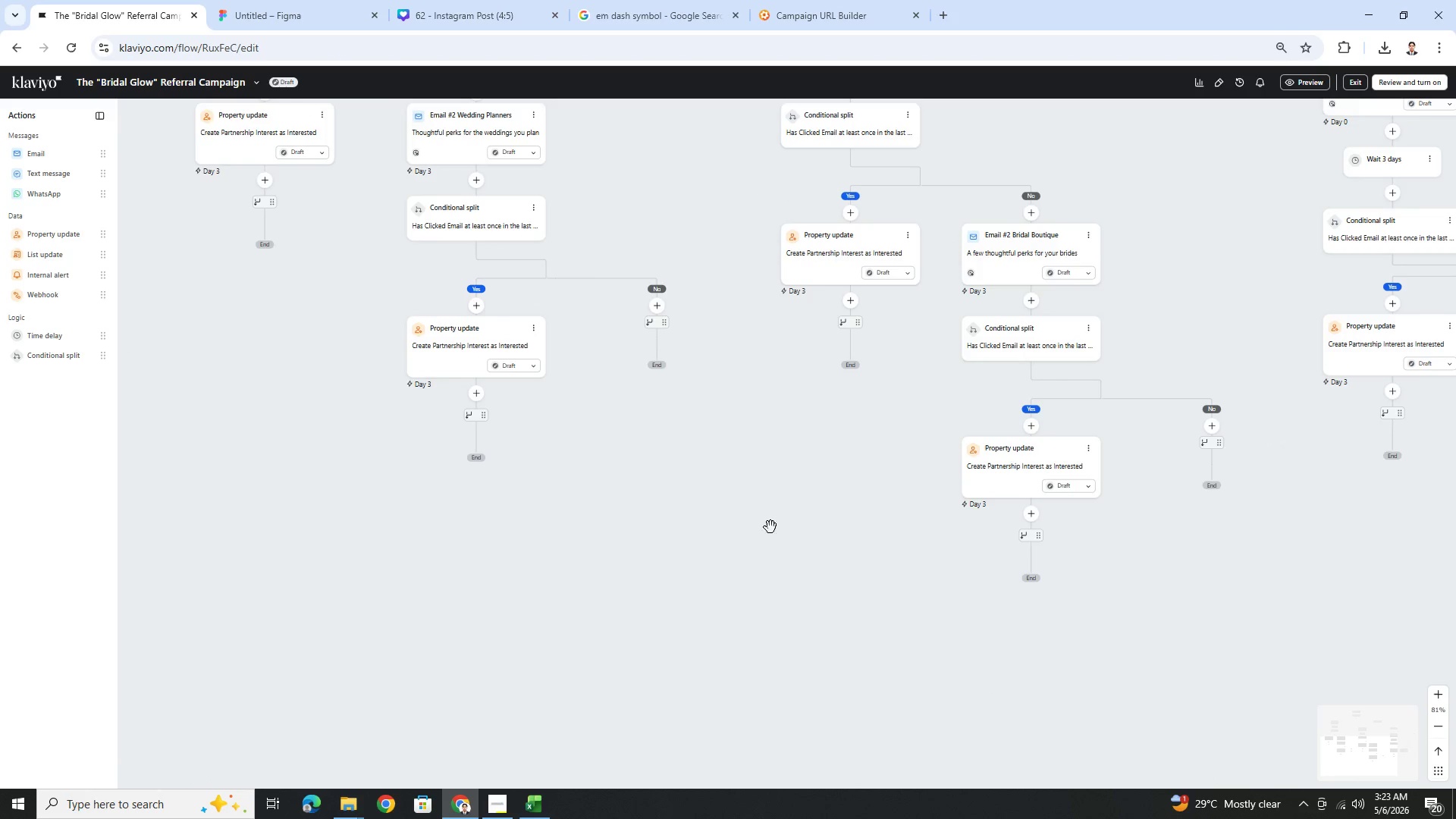 
hold_key(key=ControlLeft, duration=0.81)
scroll: coordinate [782, 513], scroll_direction: down, amount: 2.0
 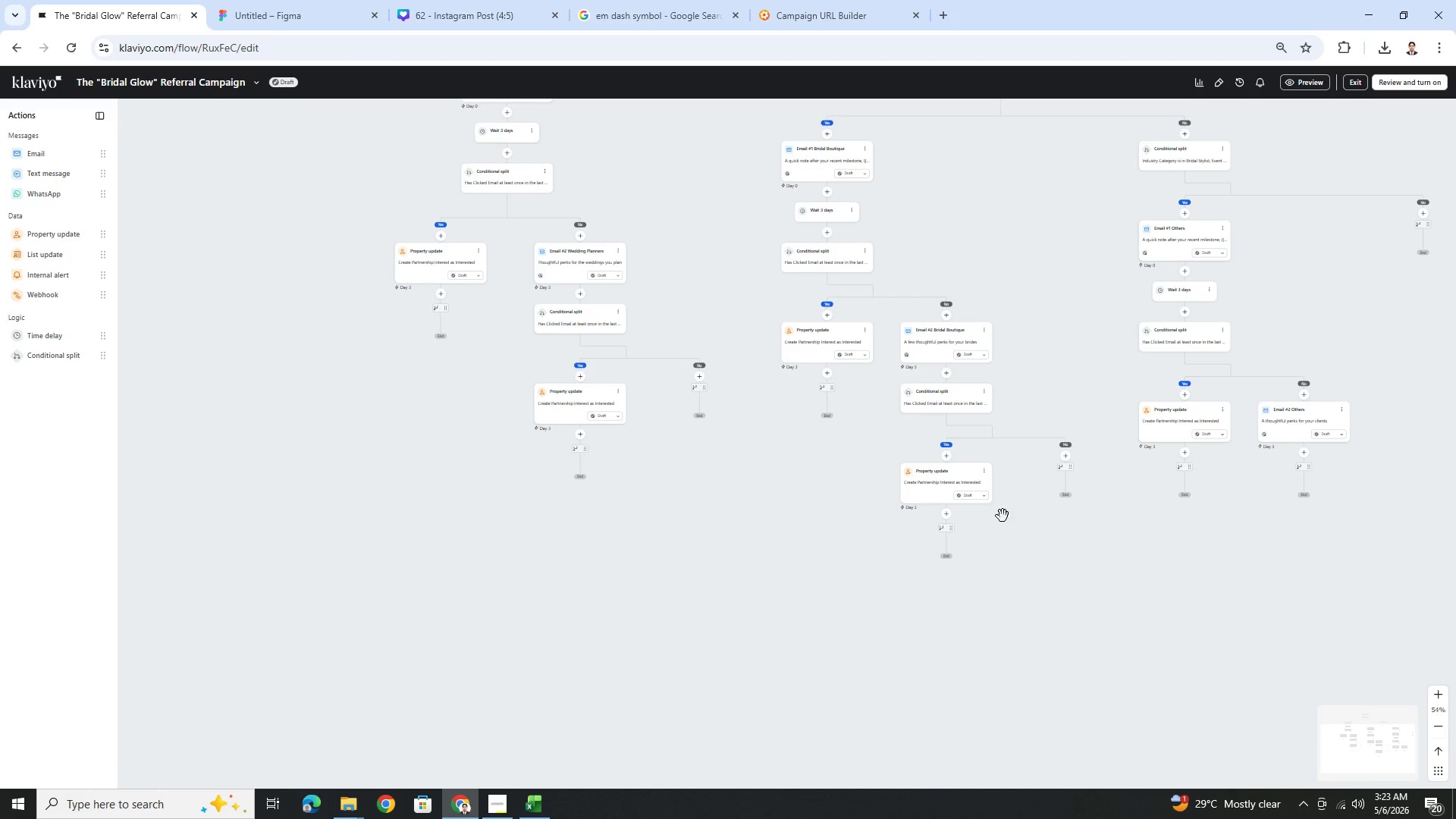 
left_click_drag(start_coordinate=[1106, 521], to_coordinate=[861, 576])
 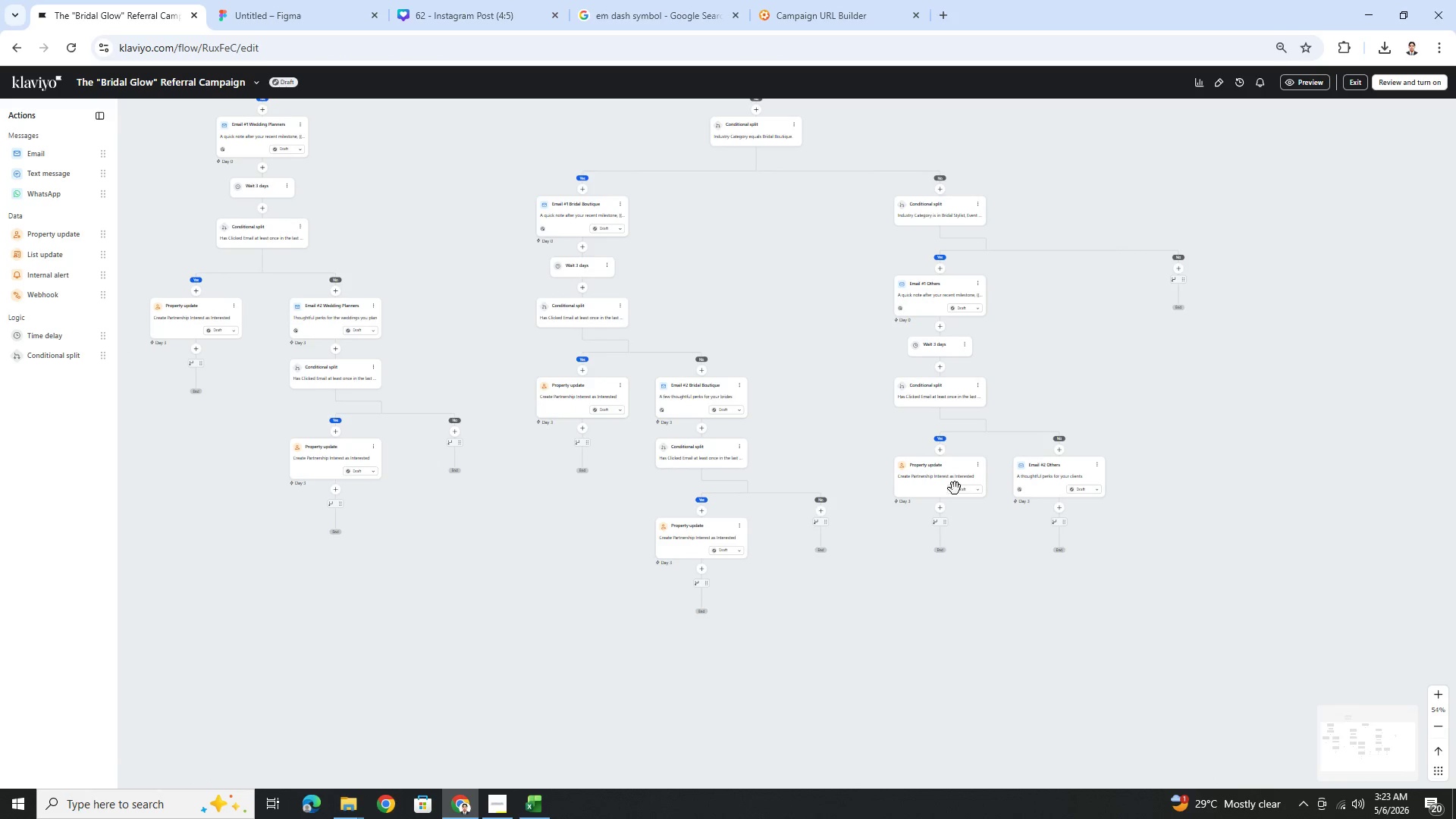 
hold_key(key=ControlLeft, duration=0.8)
scroll: coordinate [1091, 413], scroll_direction: up, amount: 2.0
 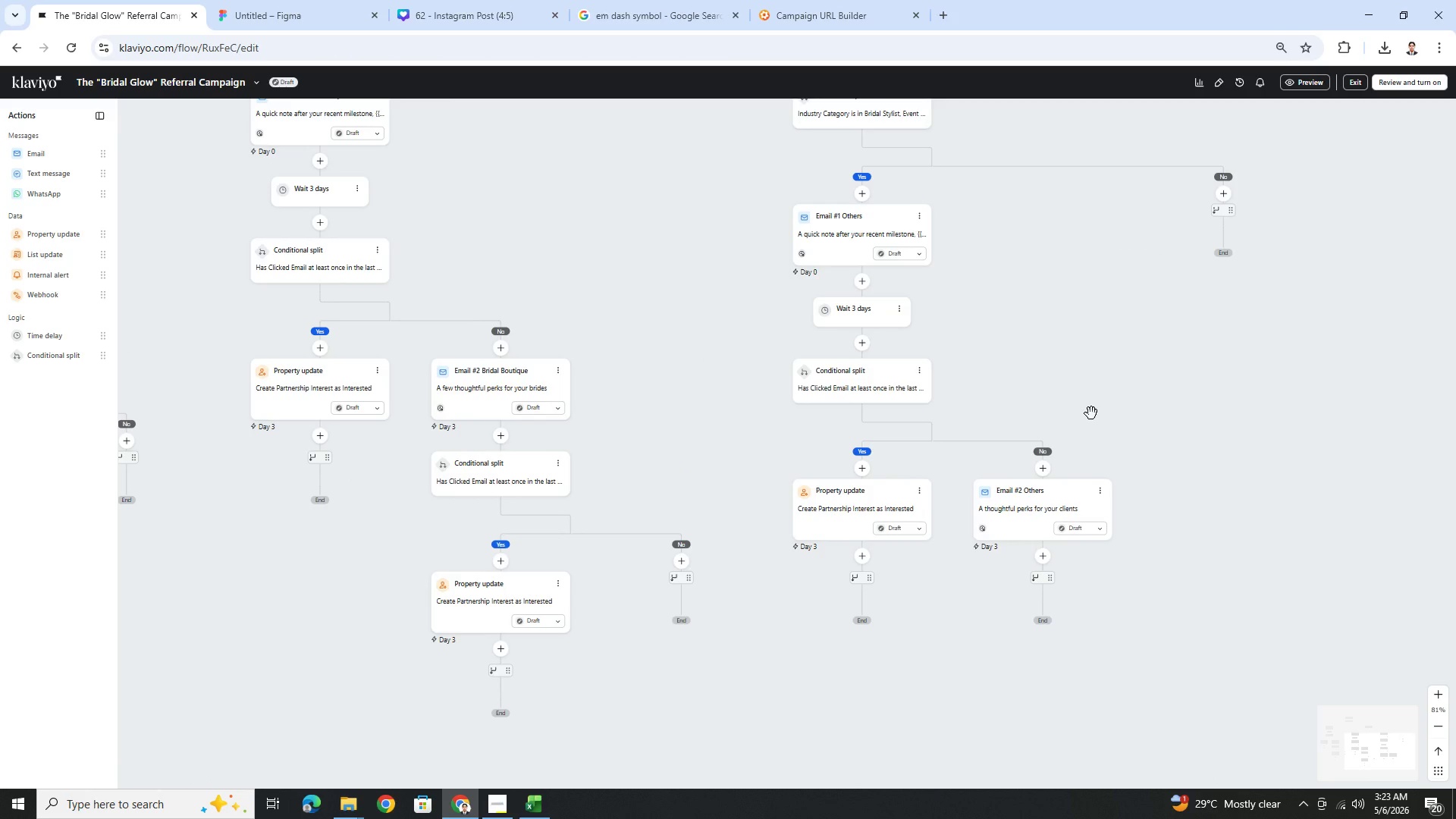 
hold_key(key=ControlLeft, duration=0.45)
scroll: coordinate [1091, 413], scroll_direction: up, amount: 2.0
 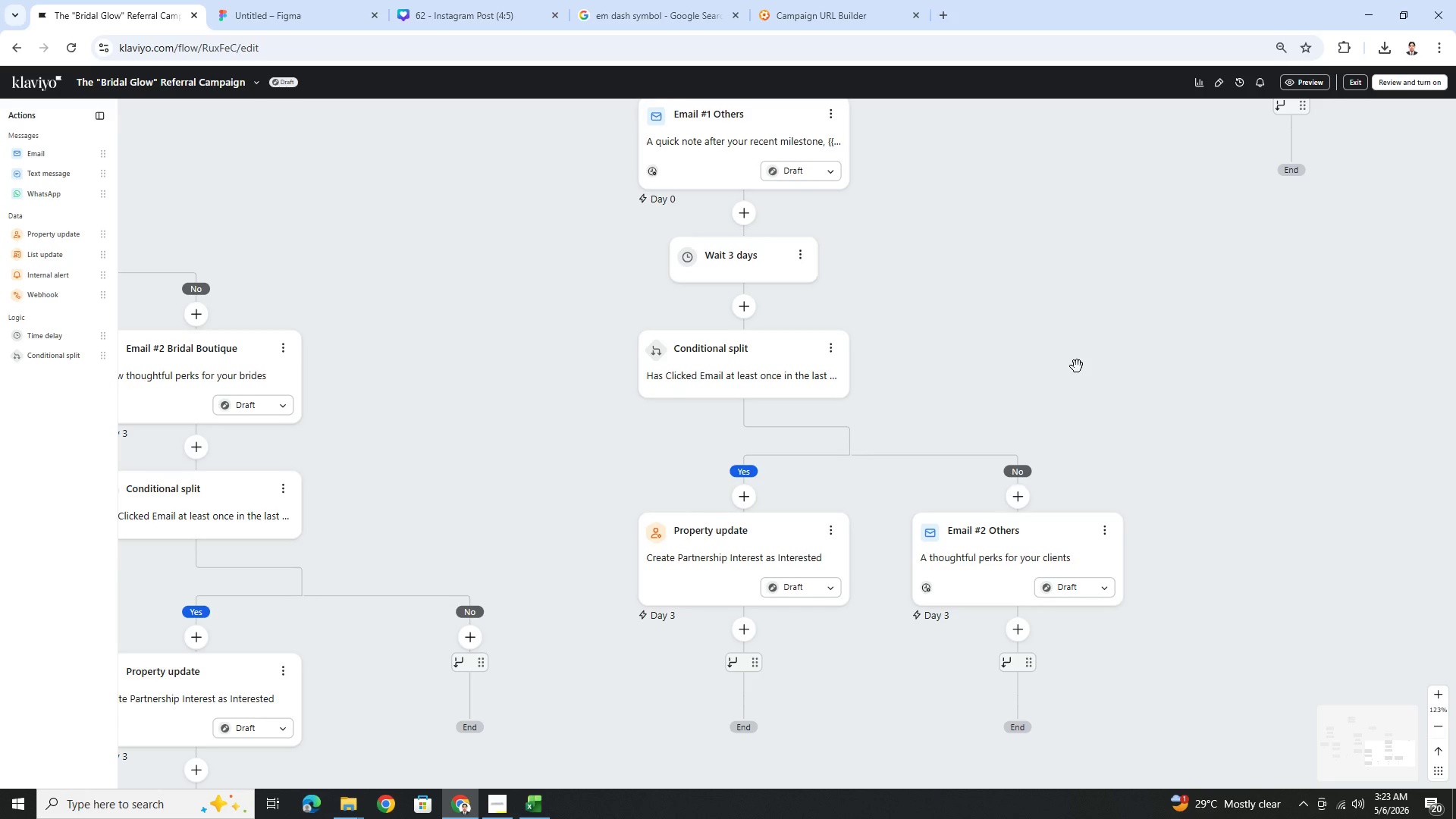 
wait(5.62)
 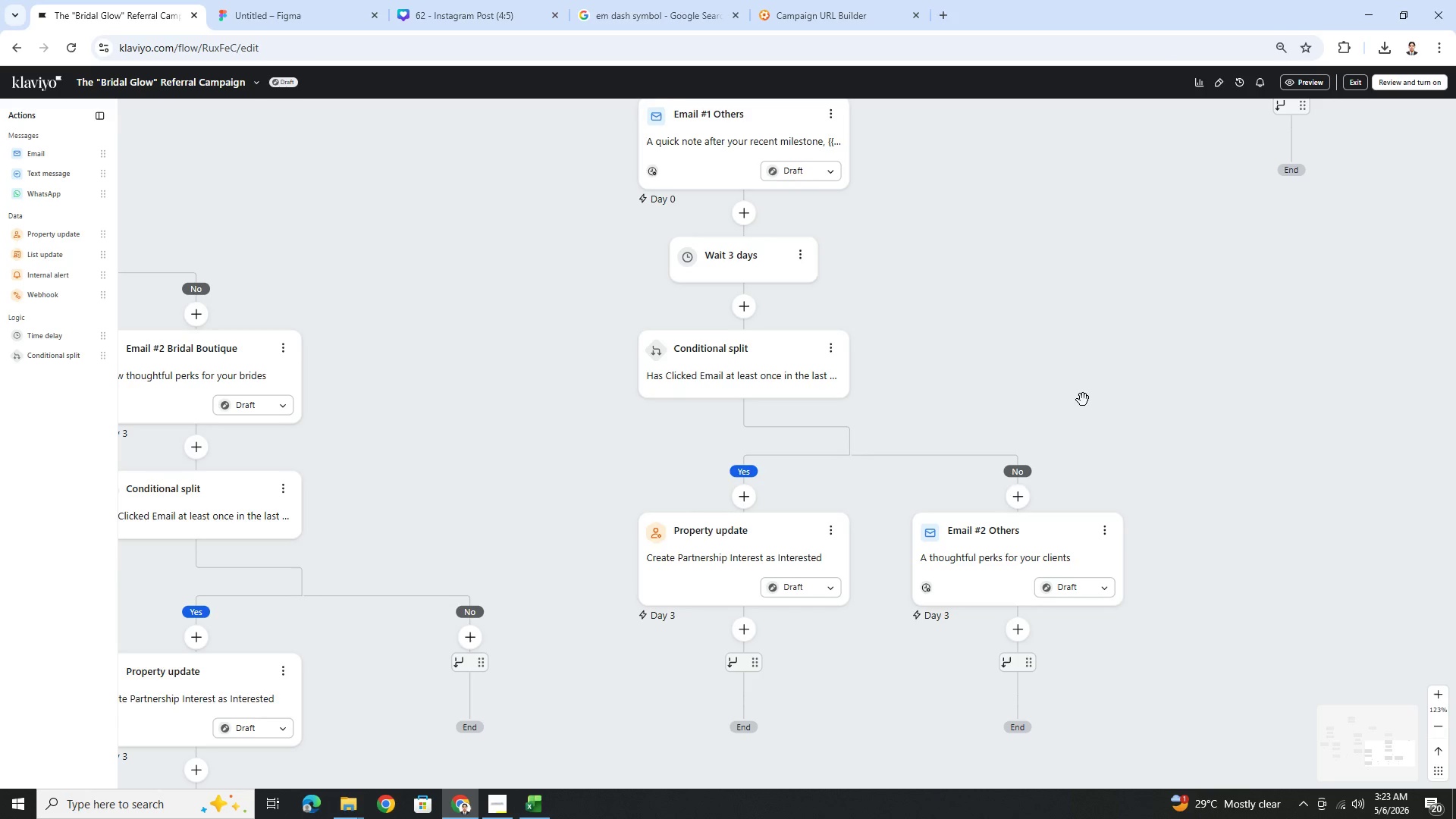 
left_click_drag(start_coordinate=[1025, 363], to_coordinate=[1189, 344])
 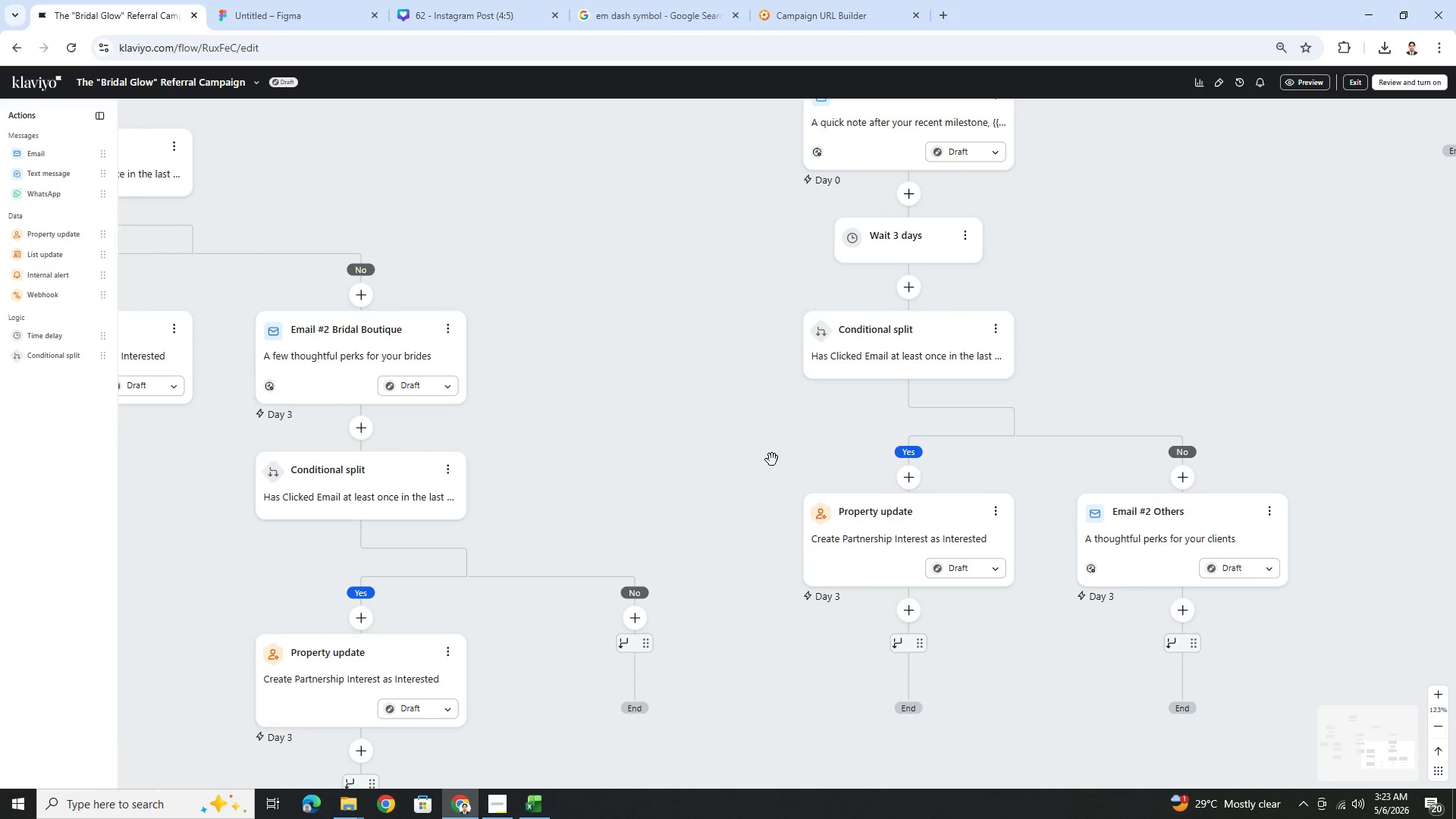 
left_click_drag(start_coordinate=[628, 450], to_coordinate=[768, 426])
 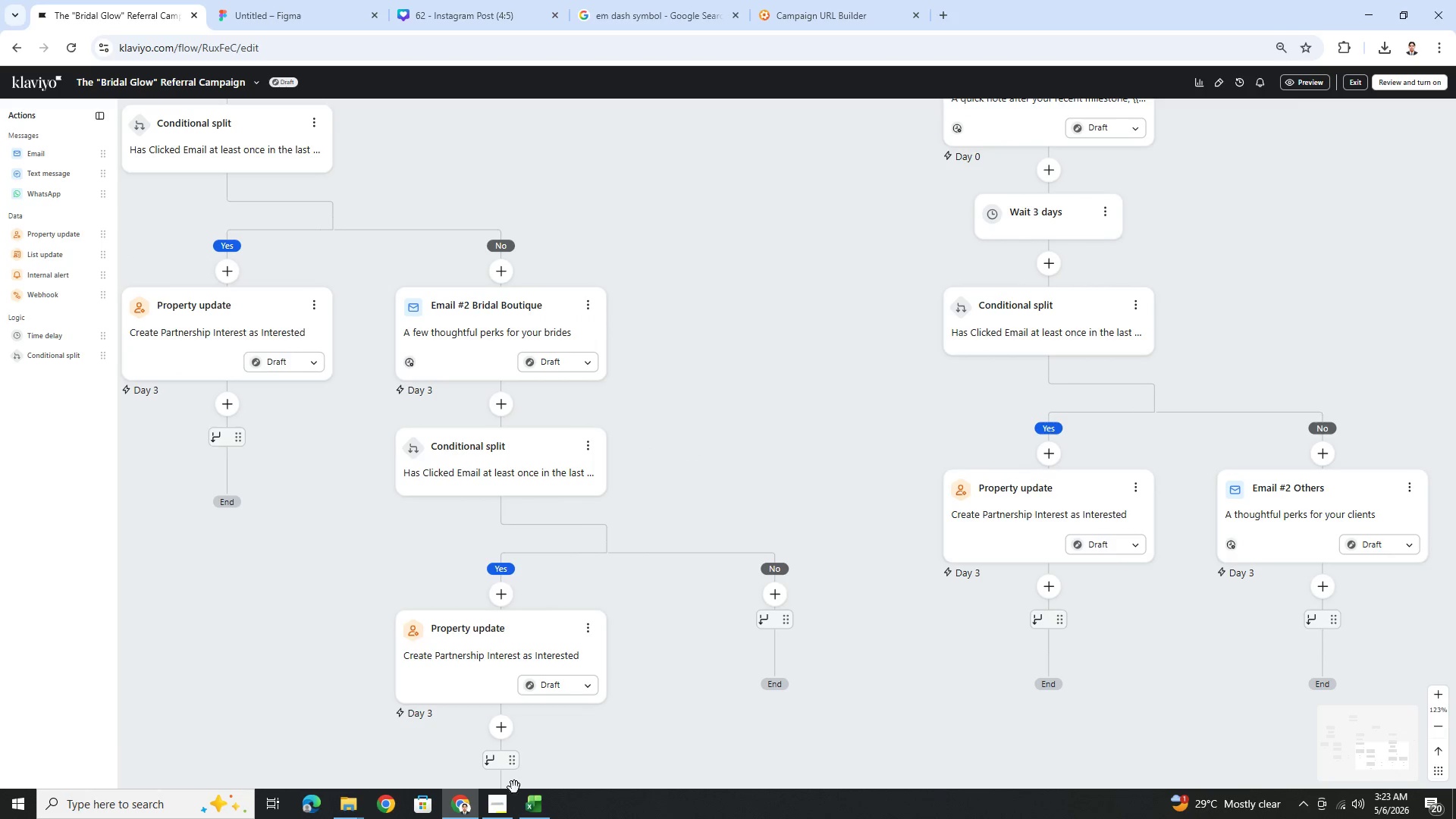 
left_click([503, 796])